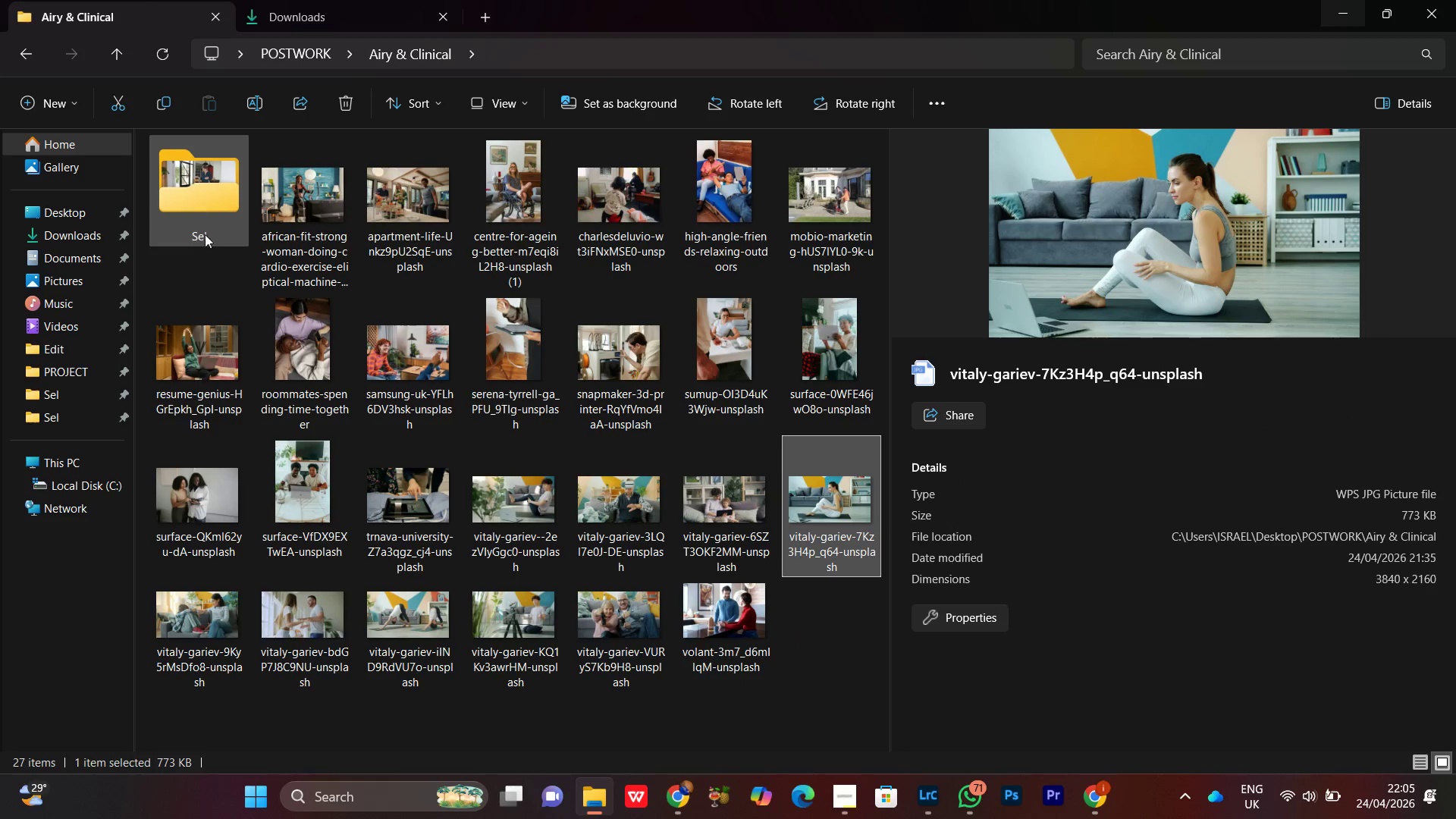 
mouse_move([215, 224])
 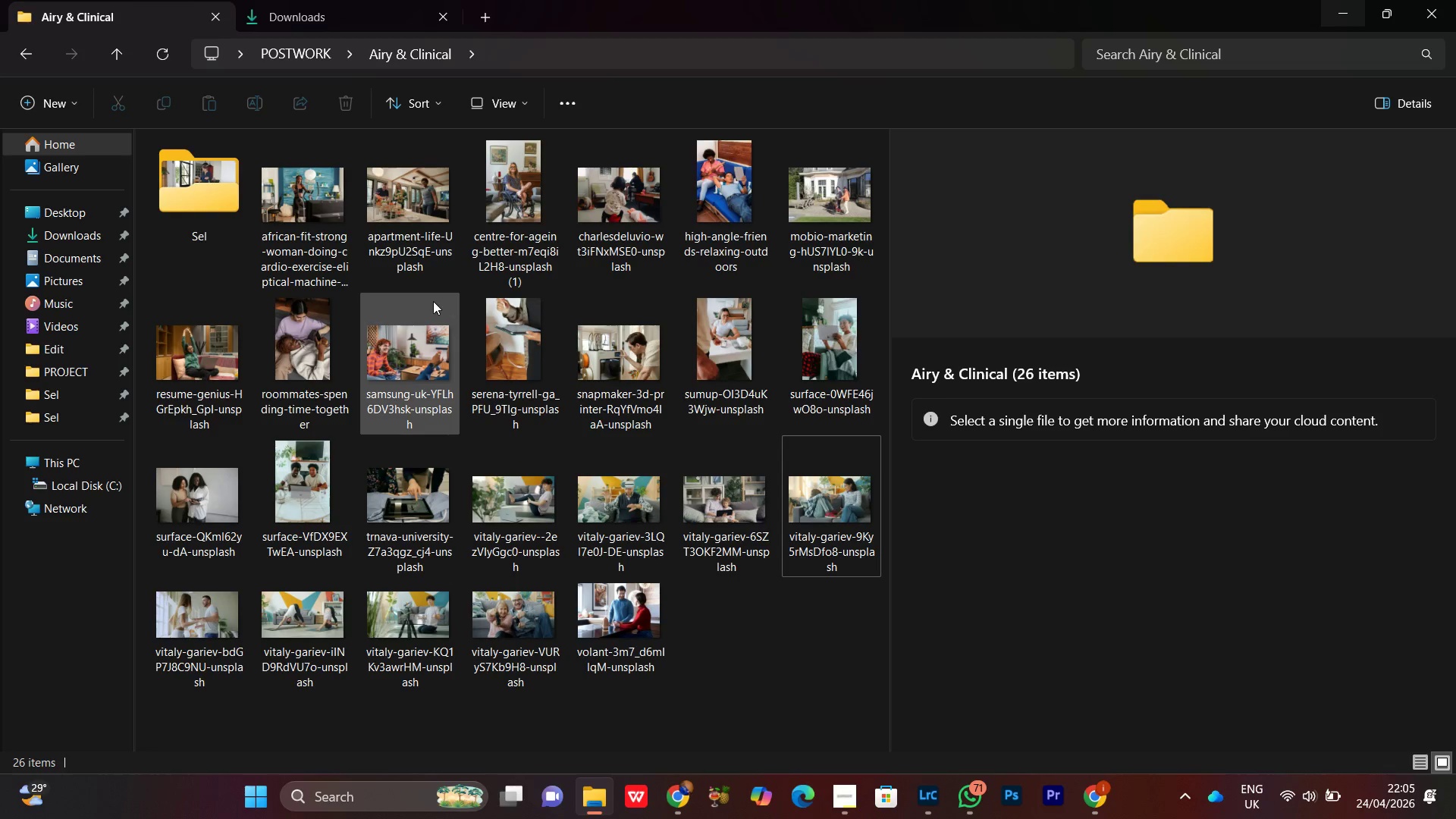 
left_click([417, 199])
 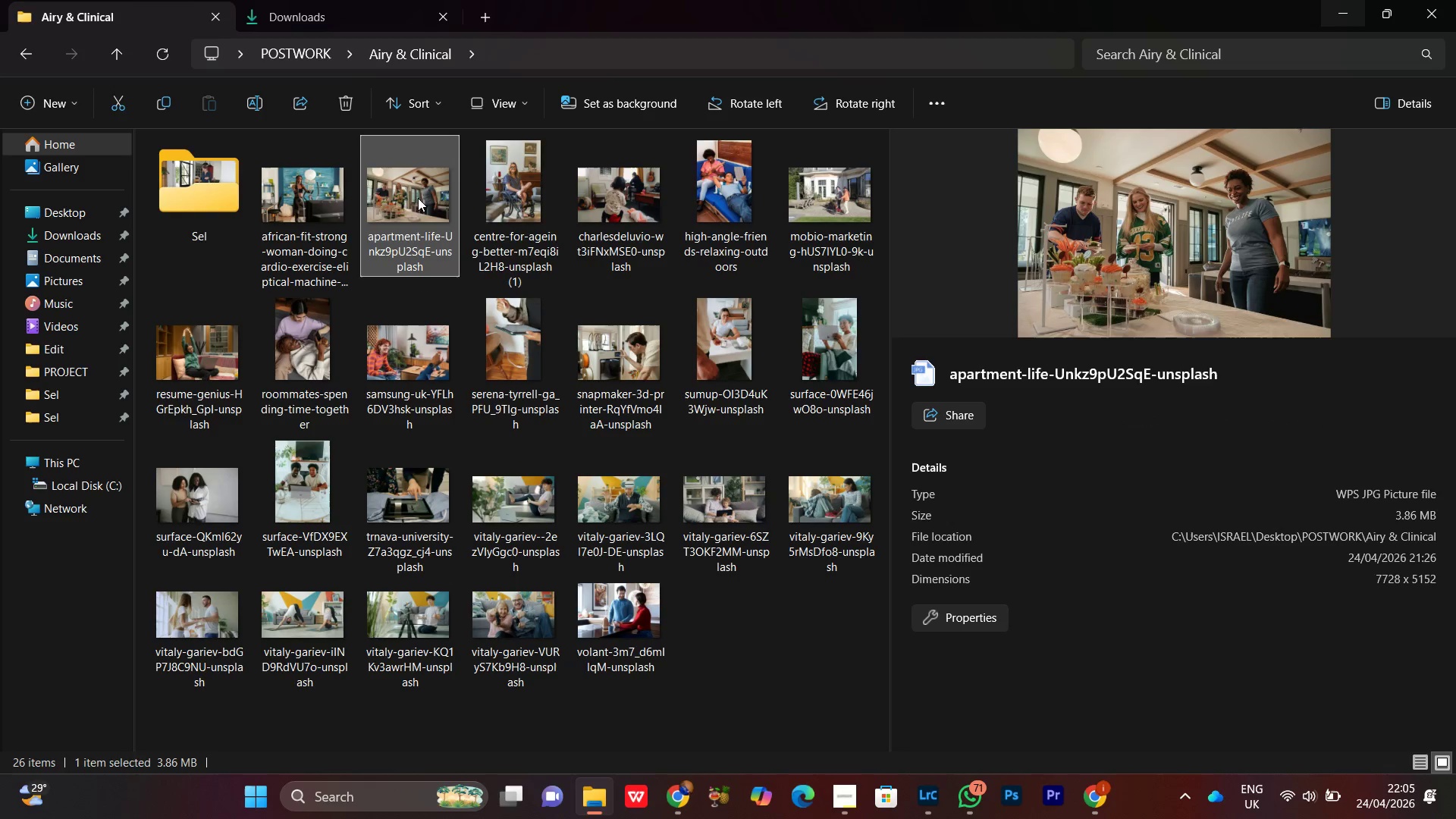 
left_click([511, 192])
 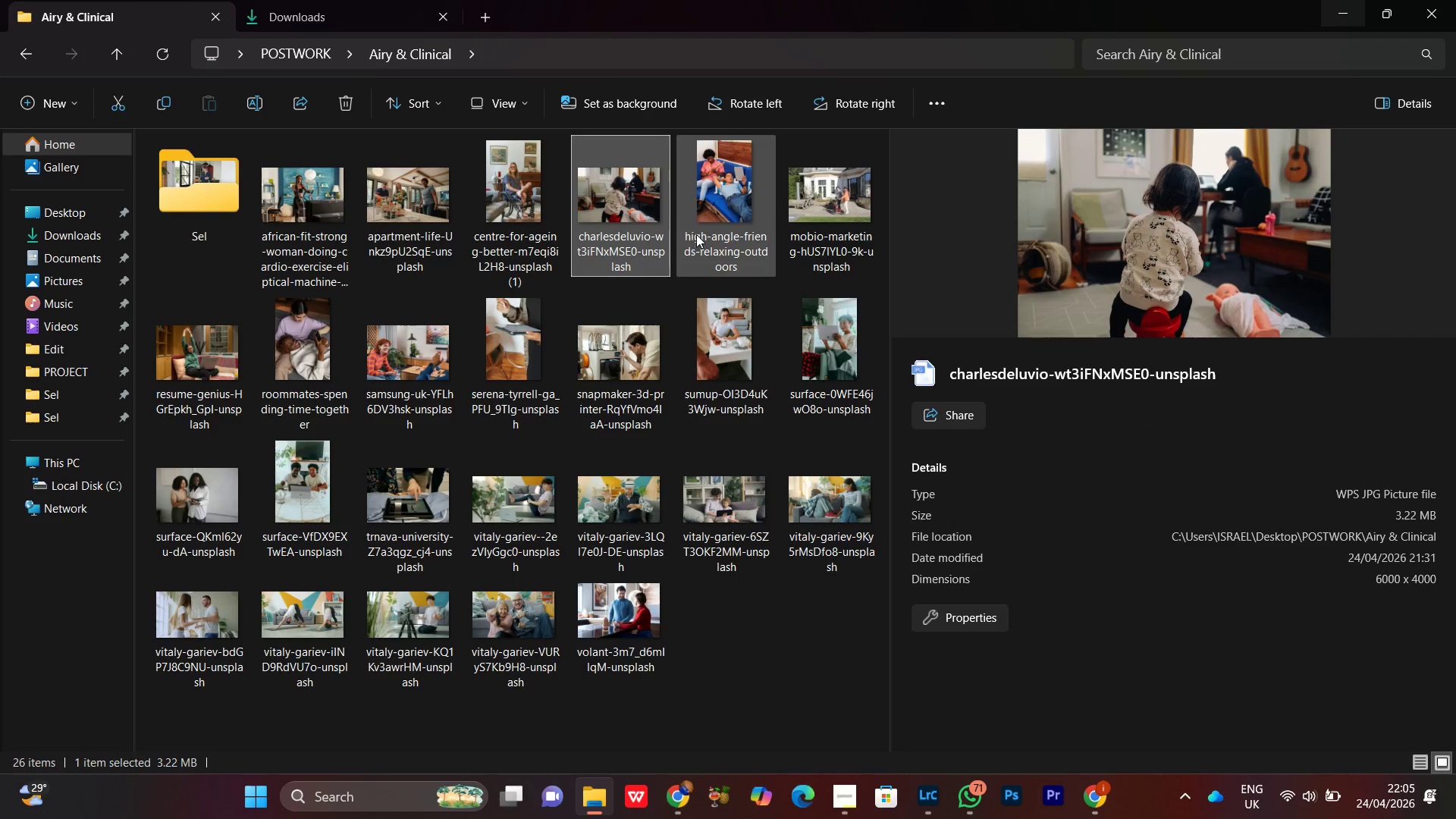 
left_click([707, 220])
 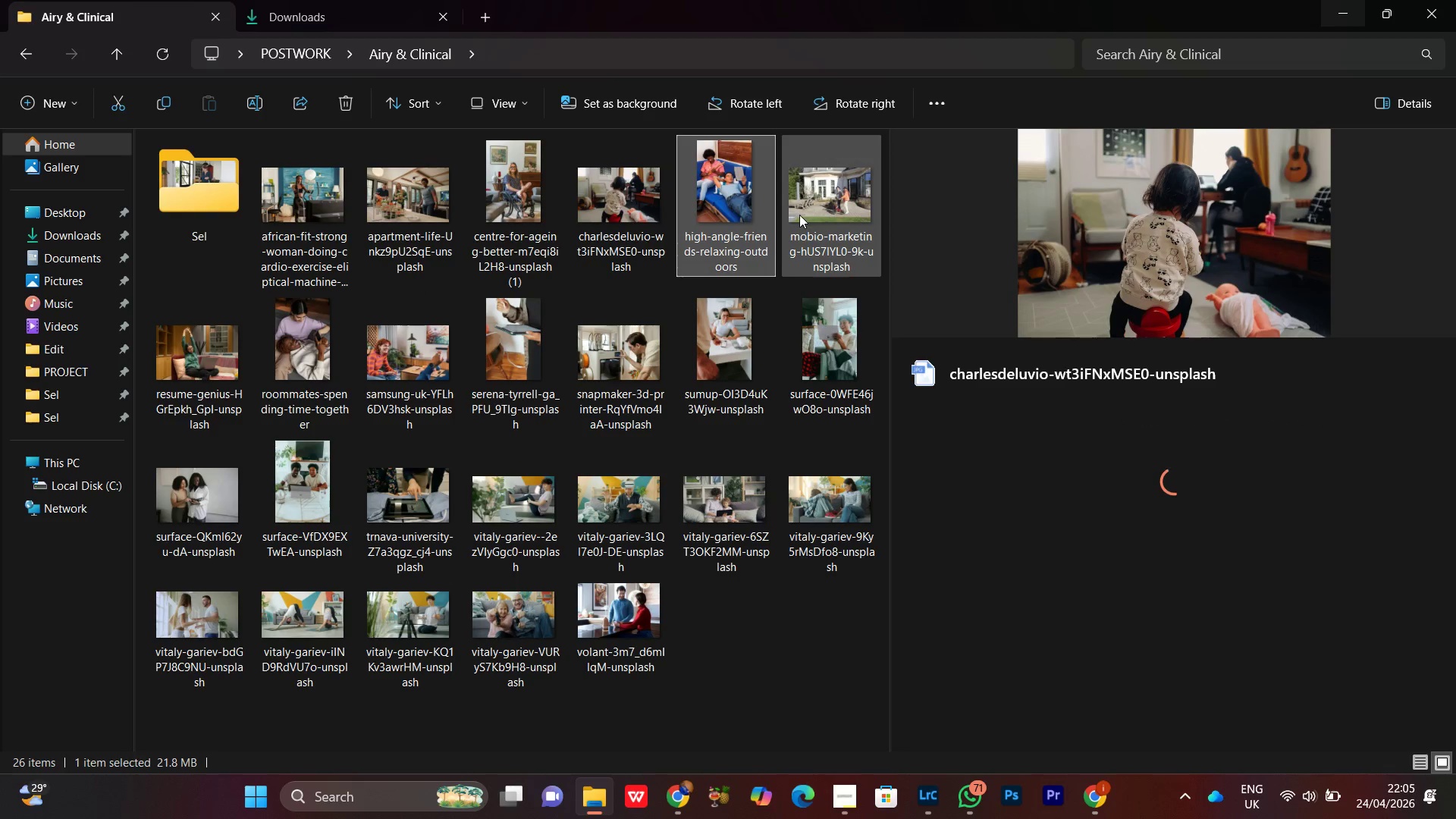 
left_click([799, 214])
 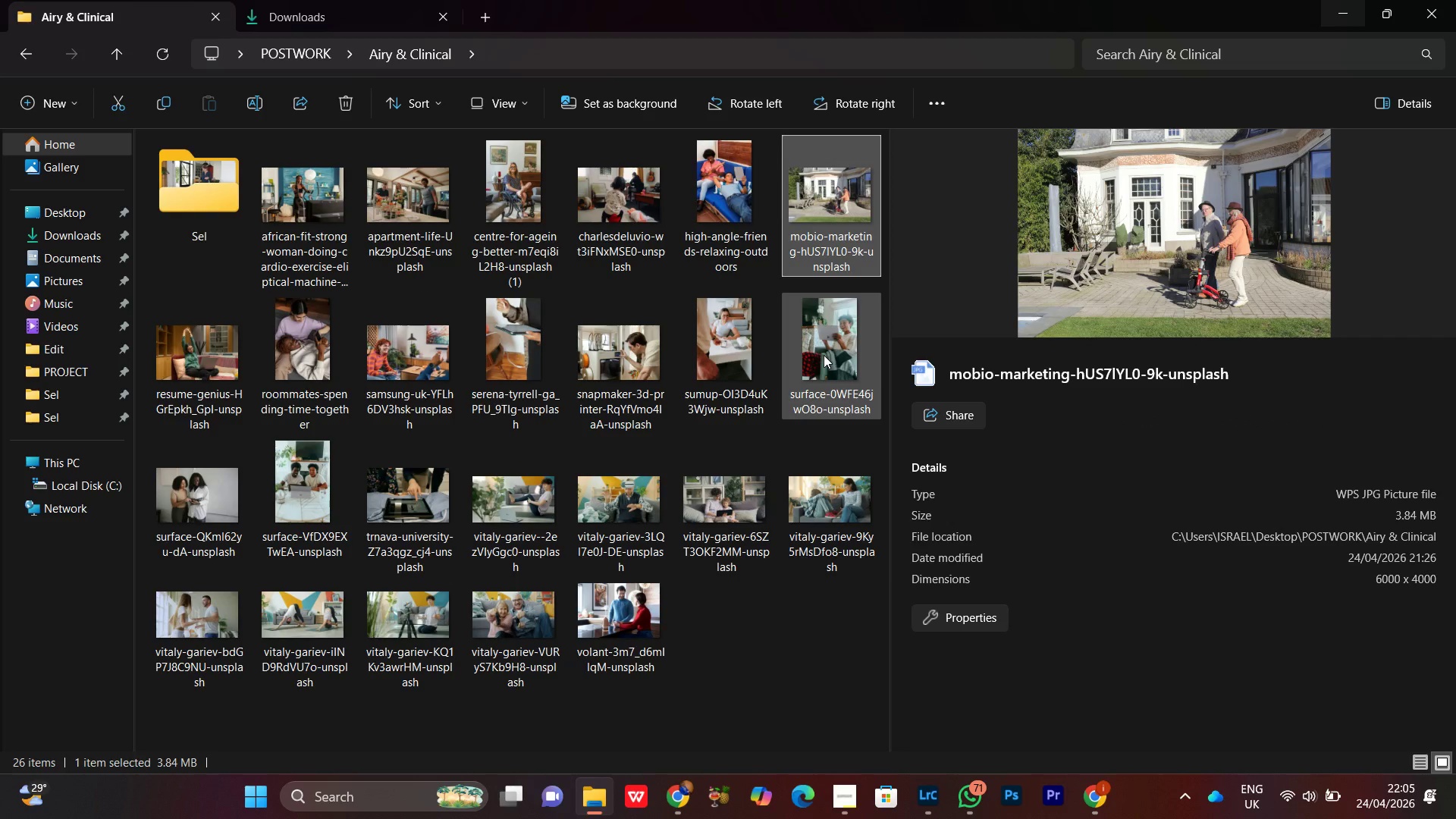 
left_click([824, 354])
 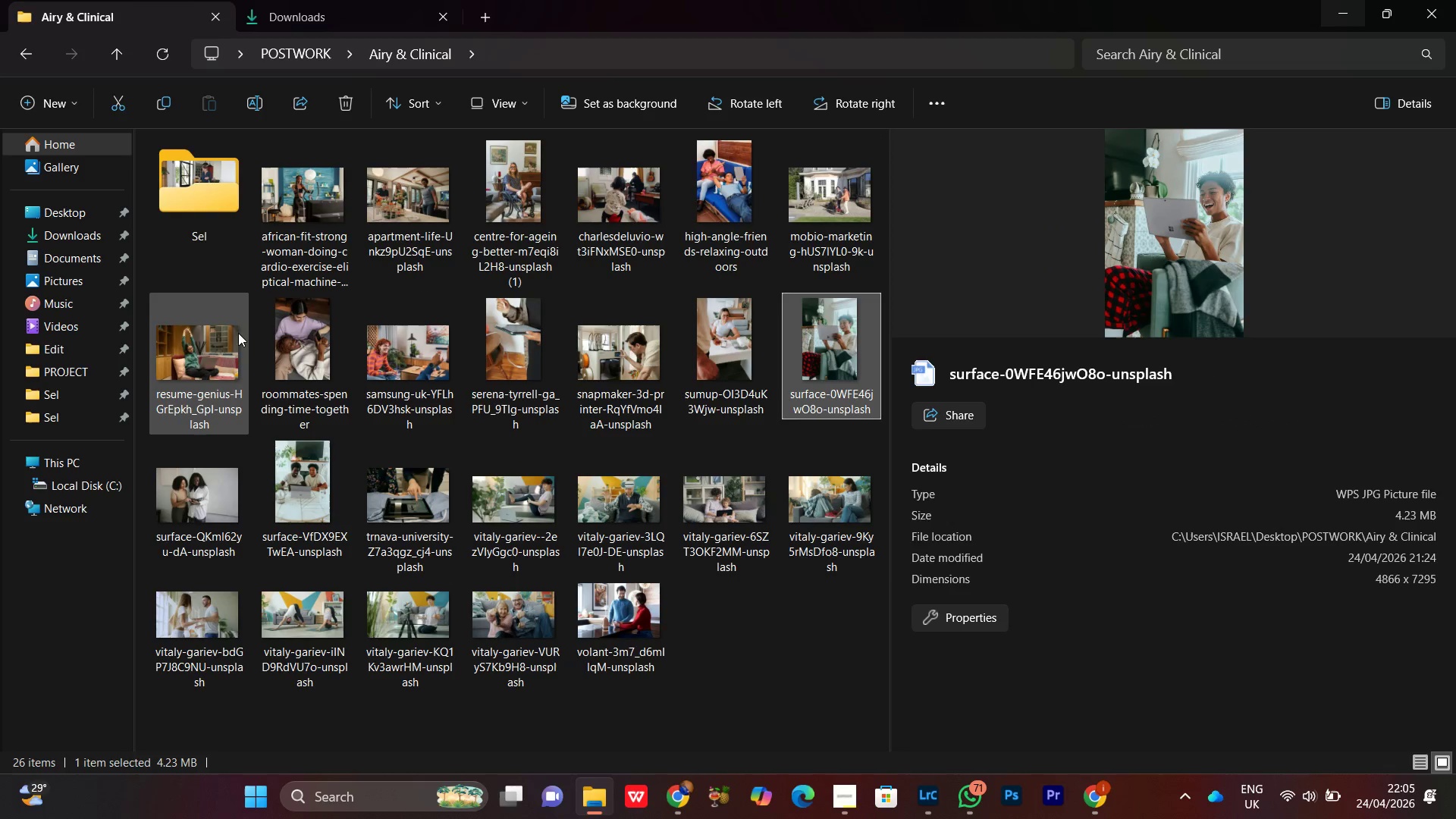 
left_click([234, 353])
 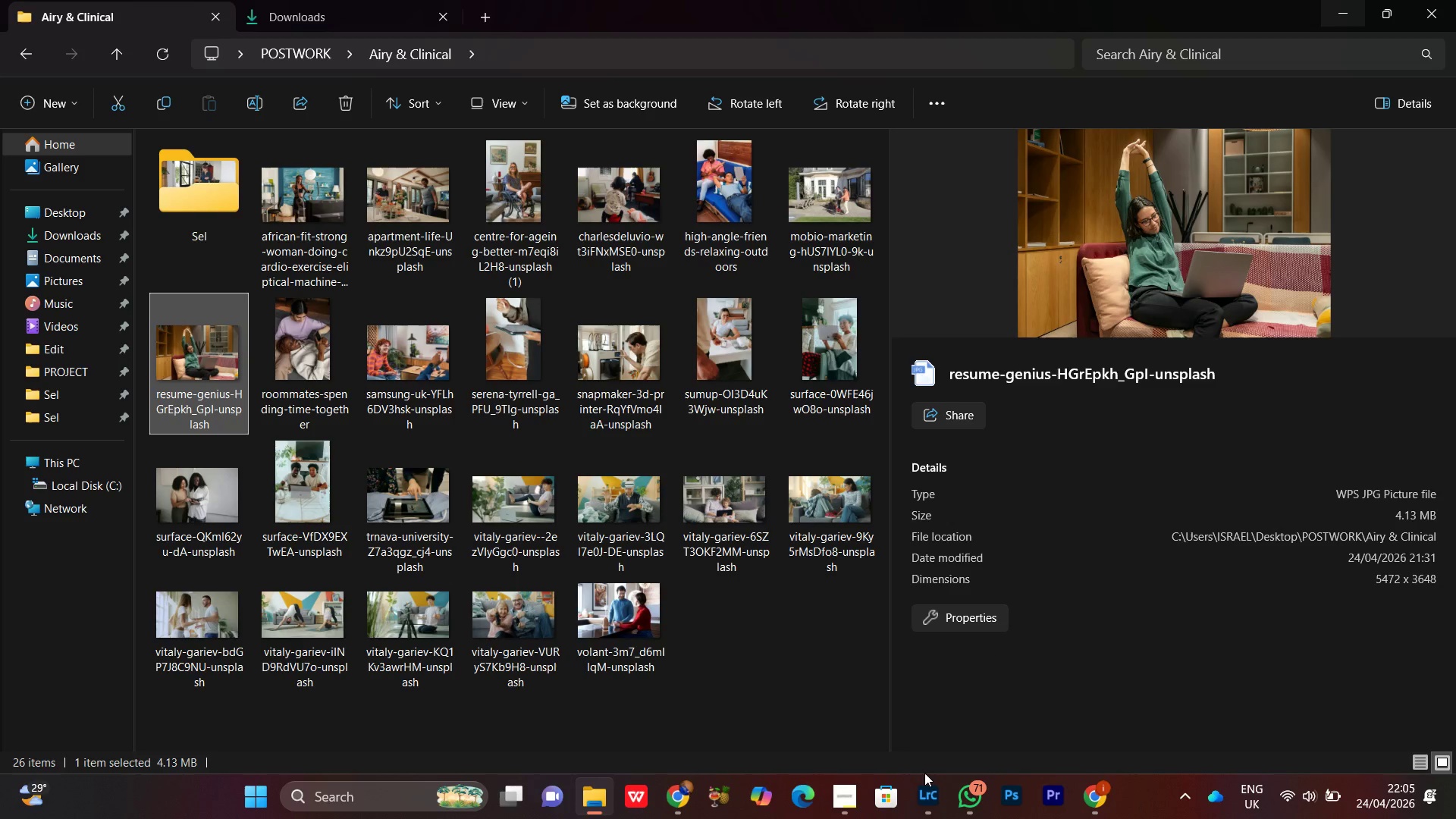 
left_click([919, 798])
 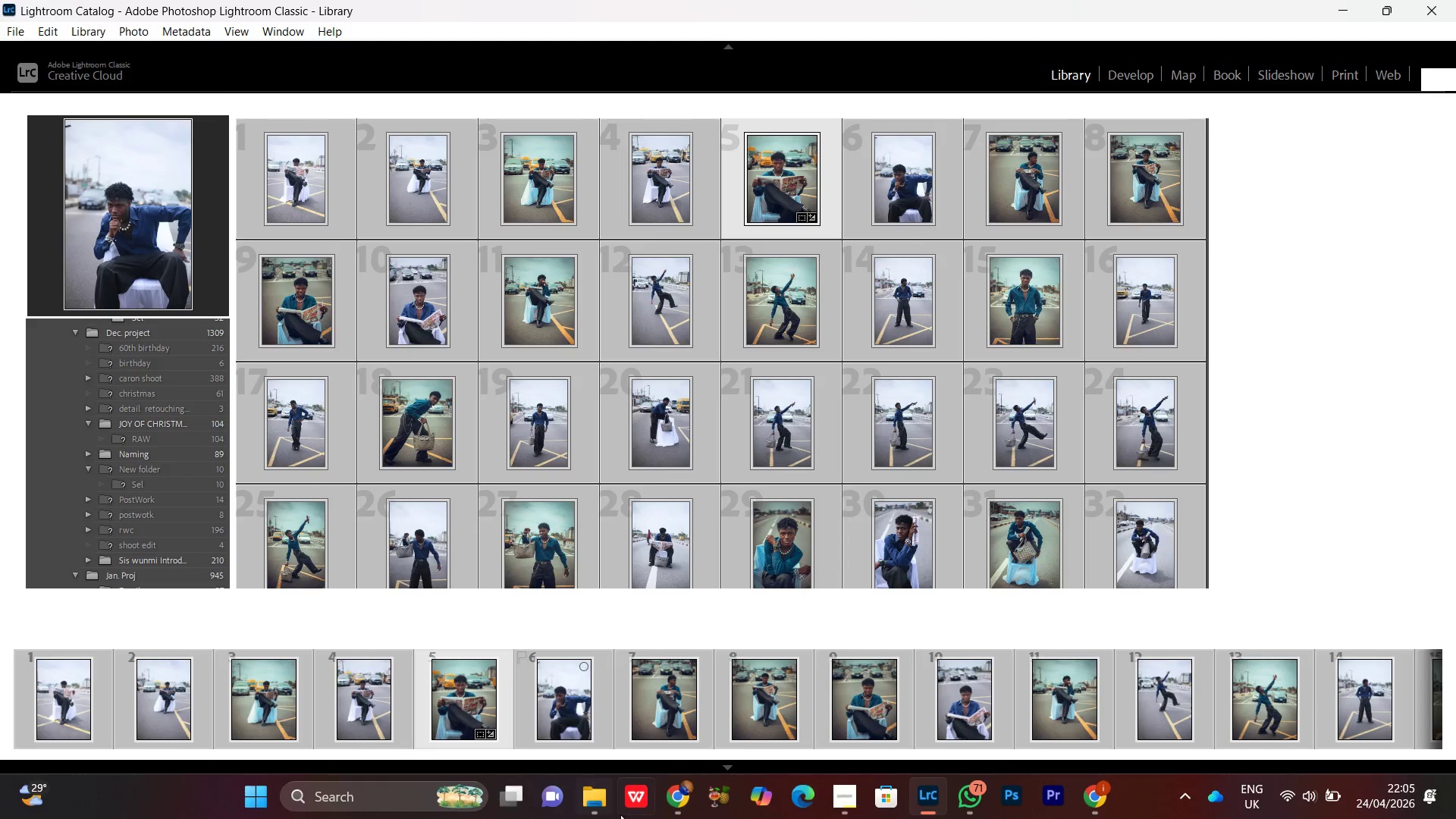 
left_click([598, 812])
 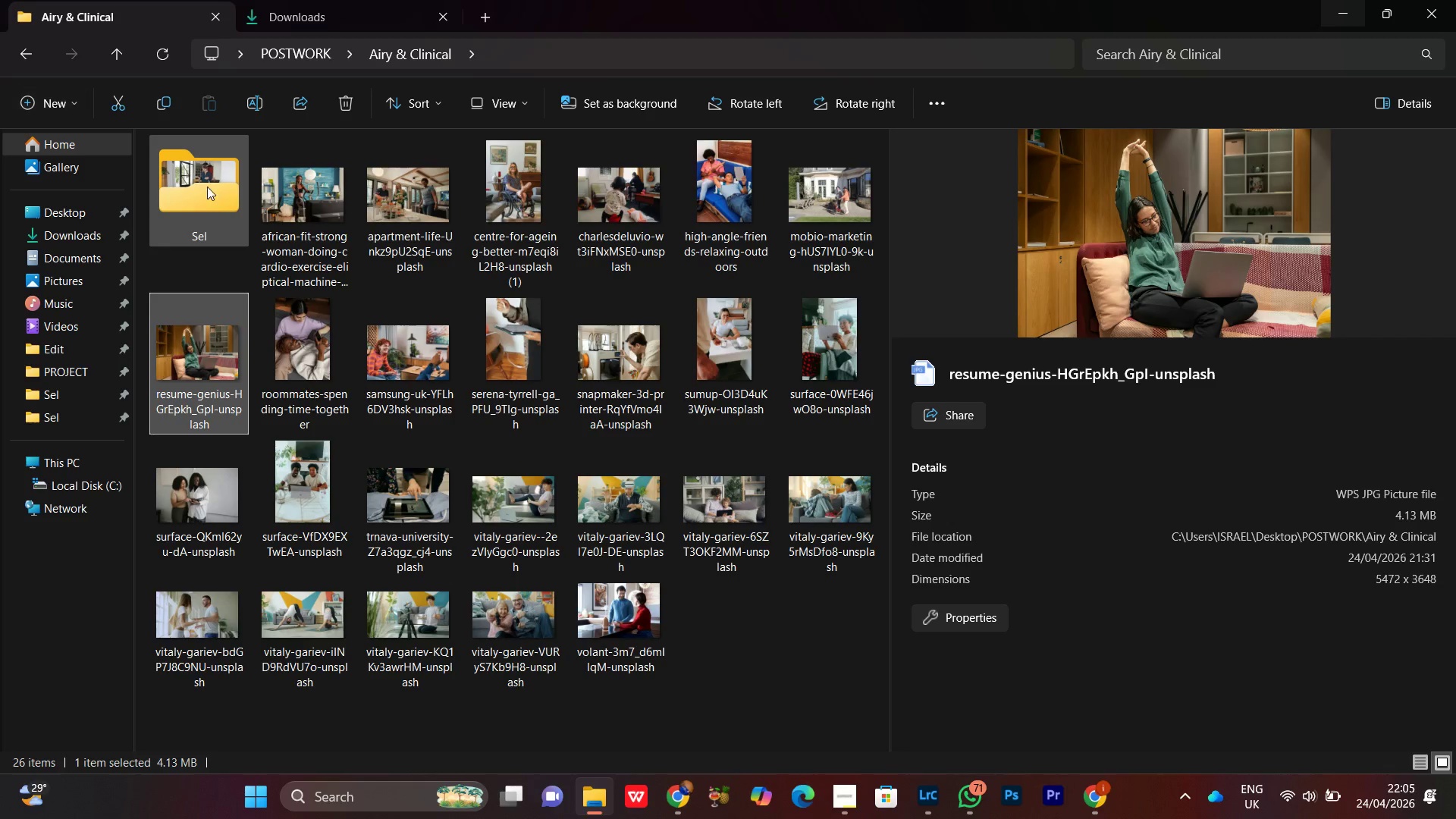 
double_click([198, 185])
 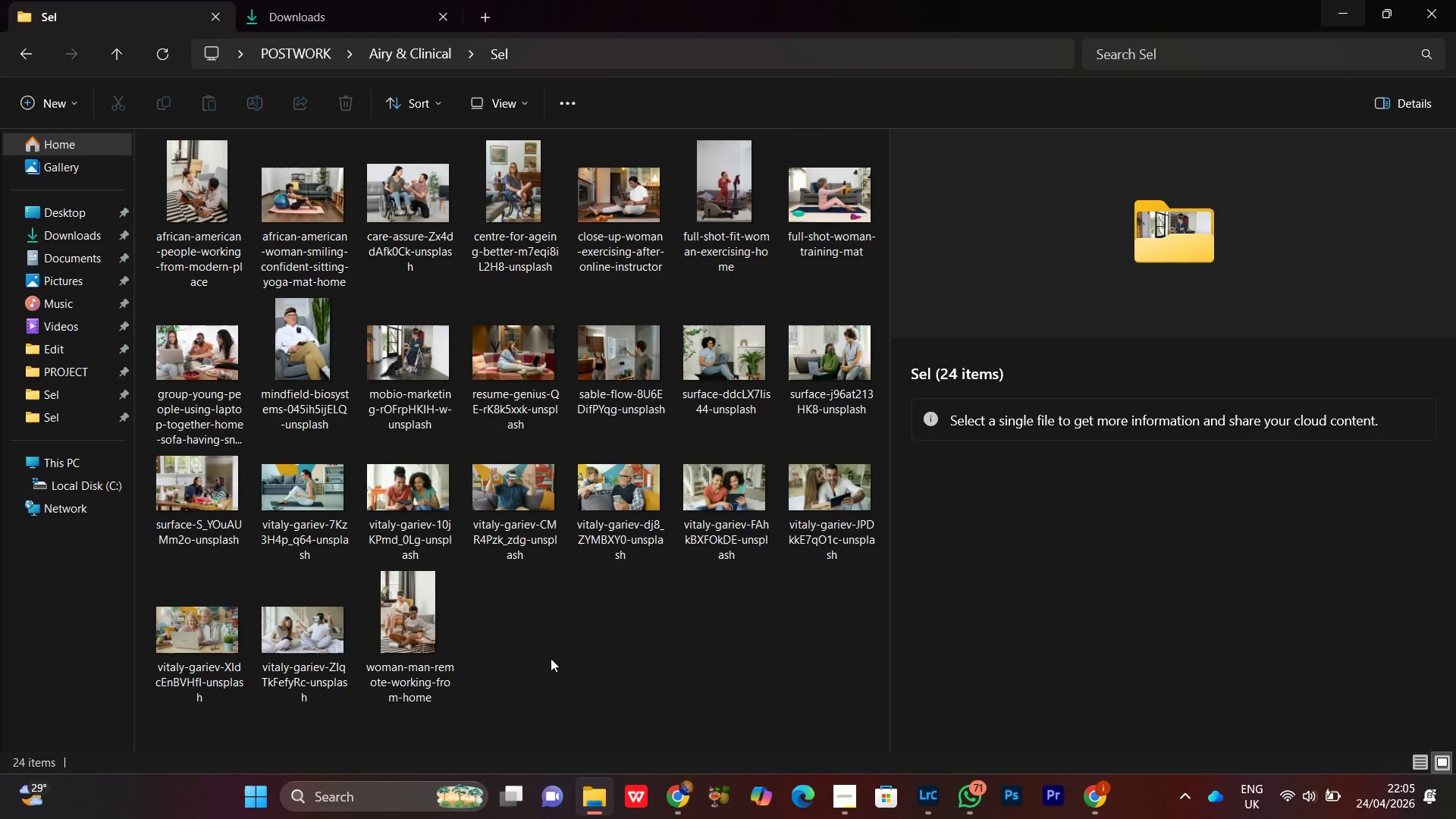 
key(Control+ControlLeft)
 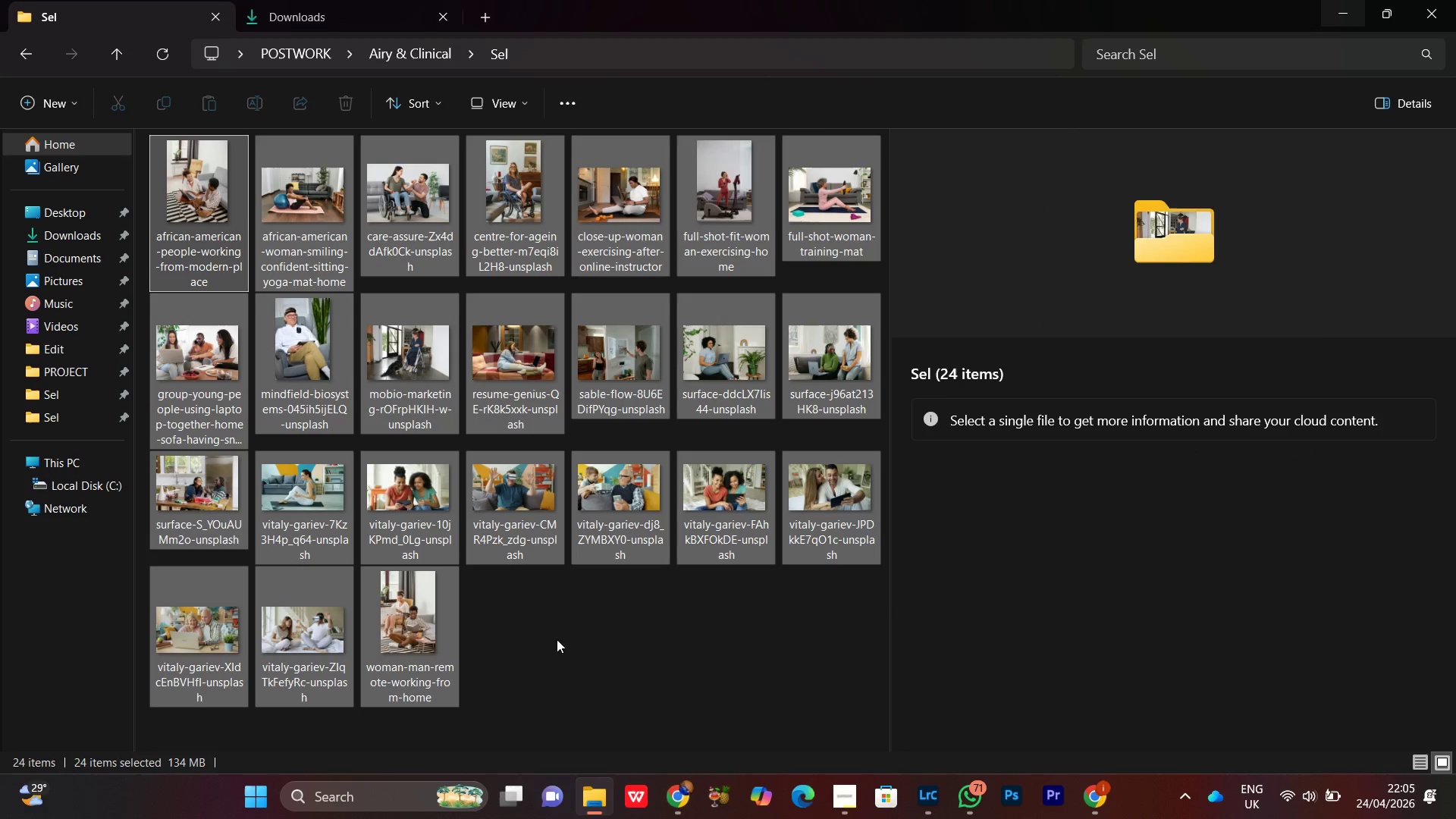 
scroll: coordinate [554, 653], scroll_direction: up, amount: 1.0
 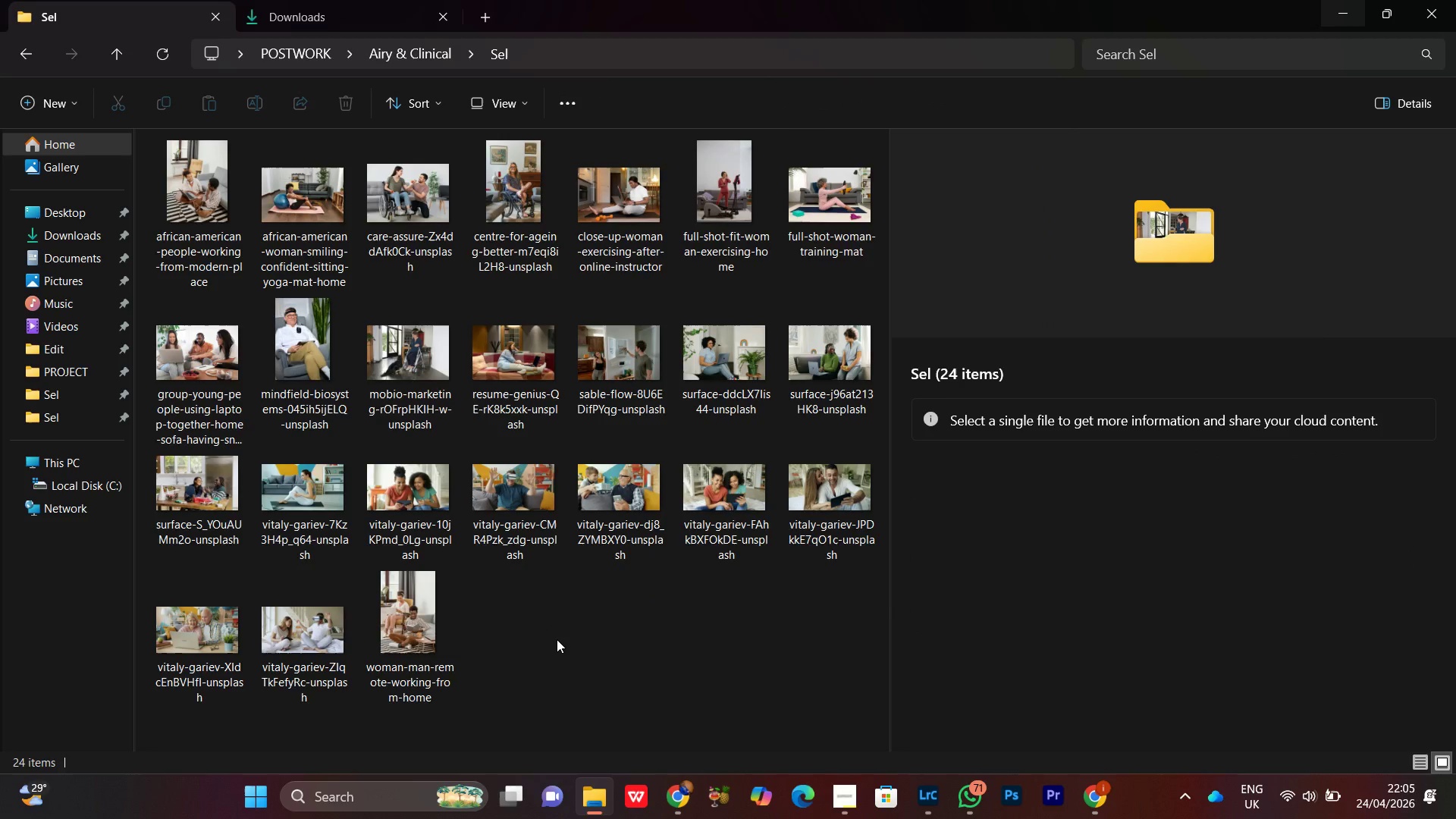 
key(Control+A)
 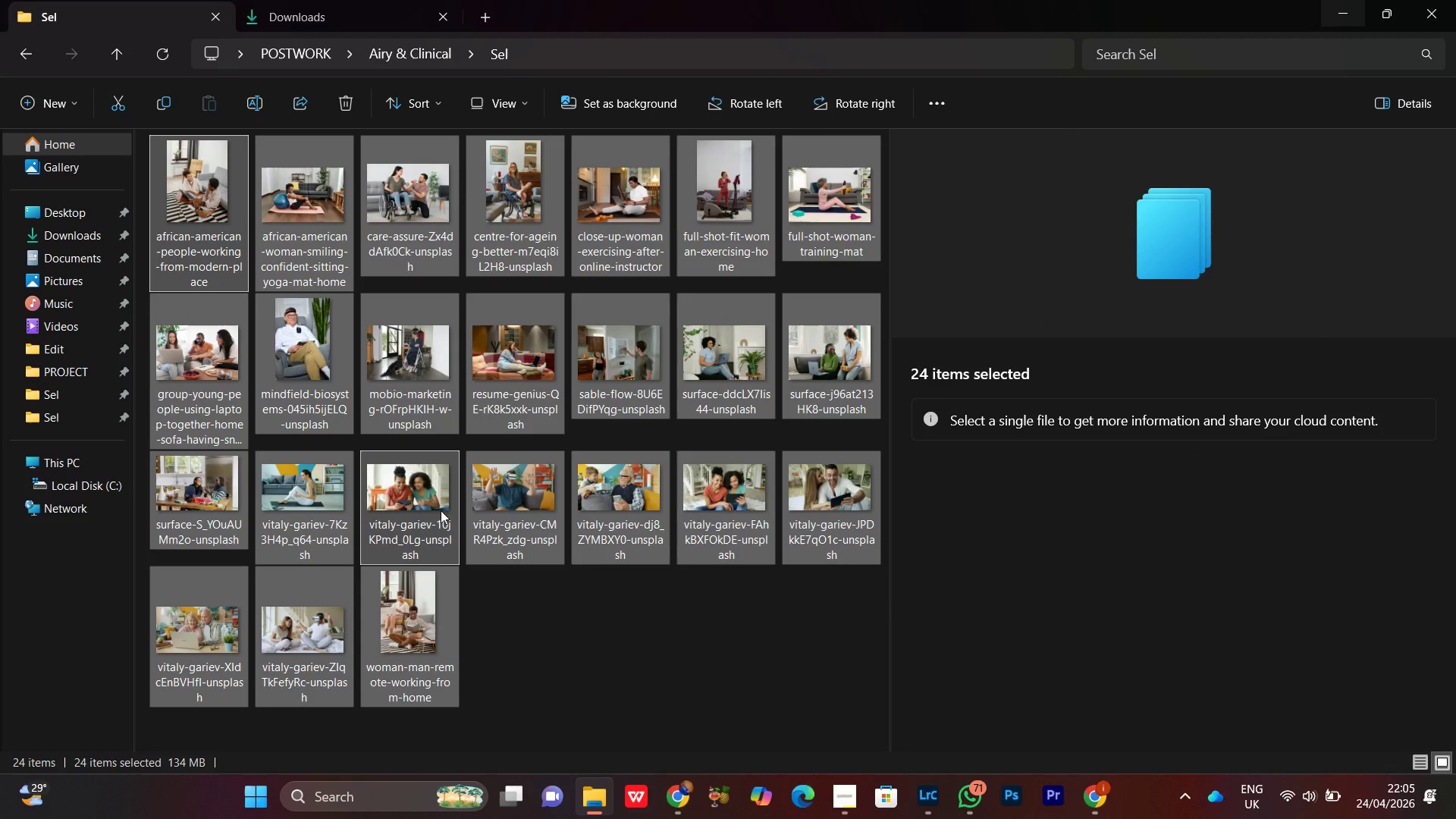 
left_click_drag(start_coordinate=[410, 500], to_coordinate=[795, 368])
 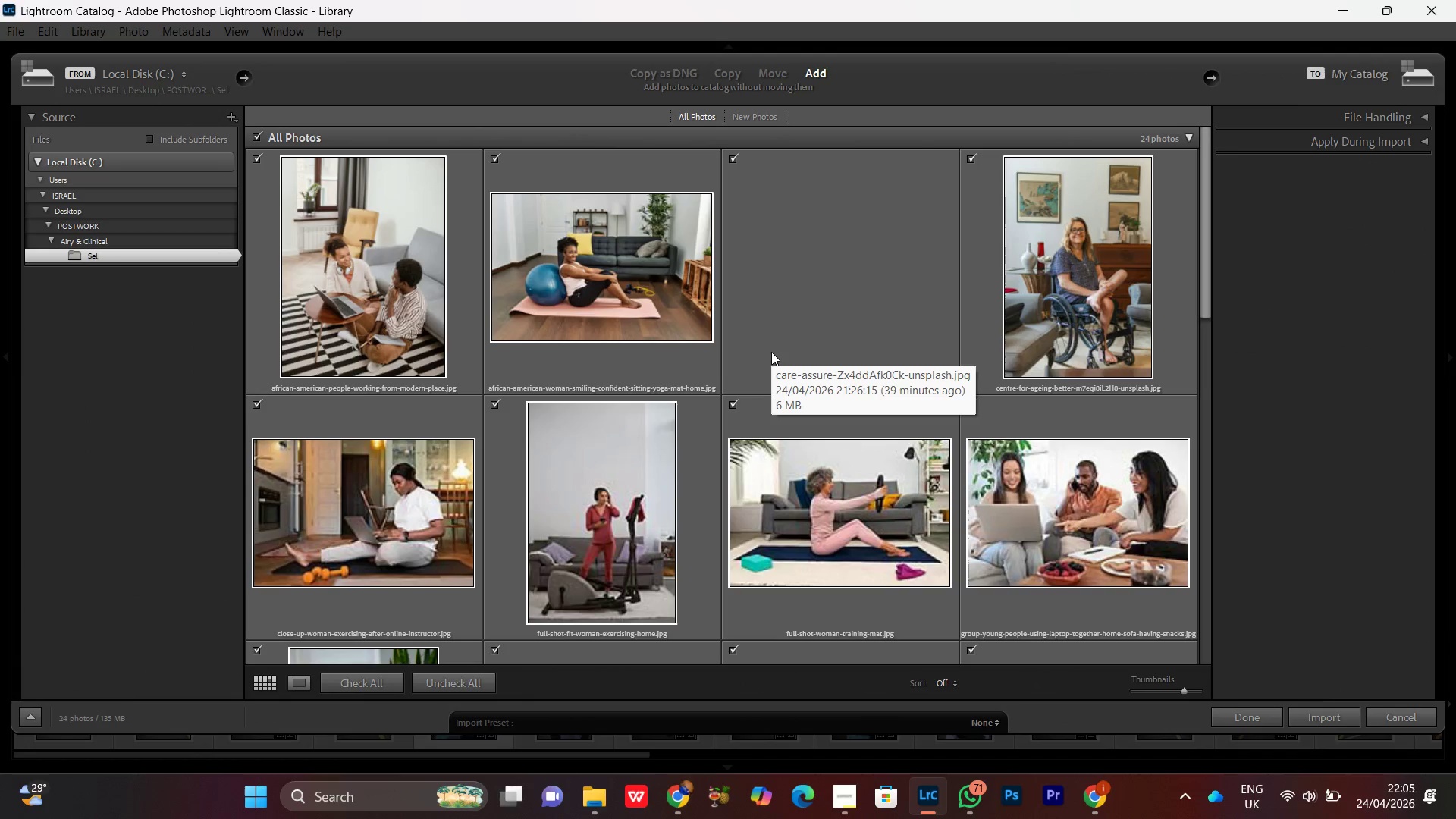 
wait(13.83)
 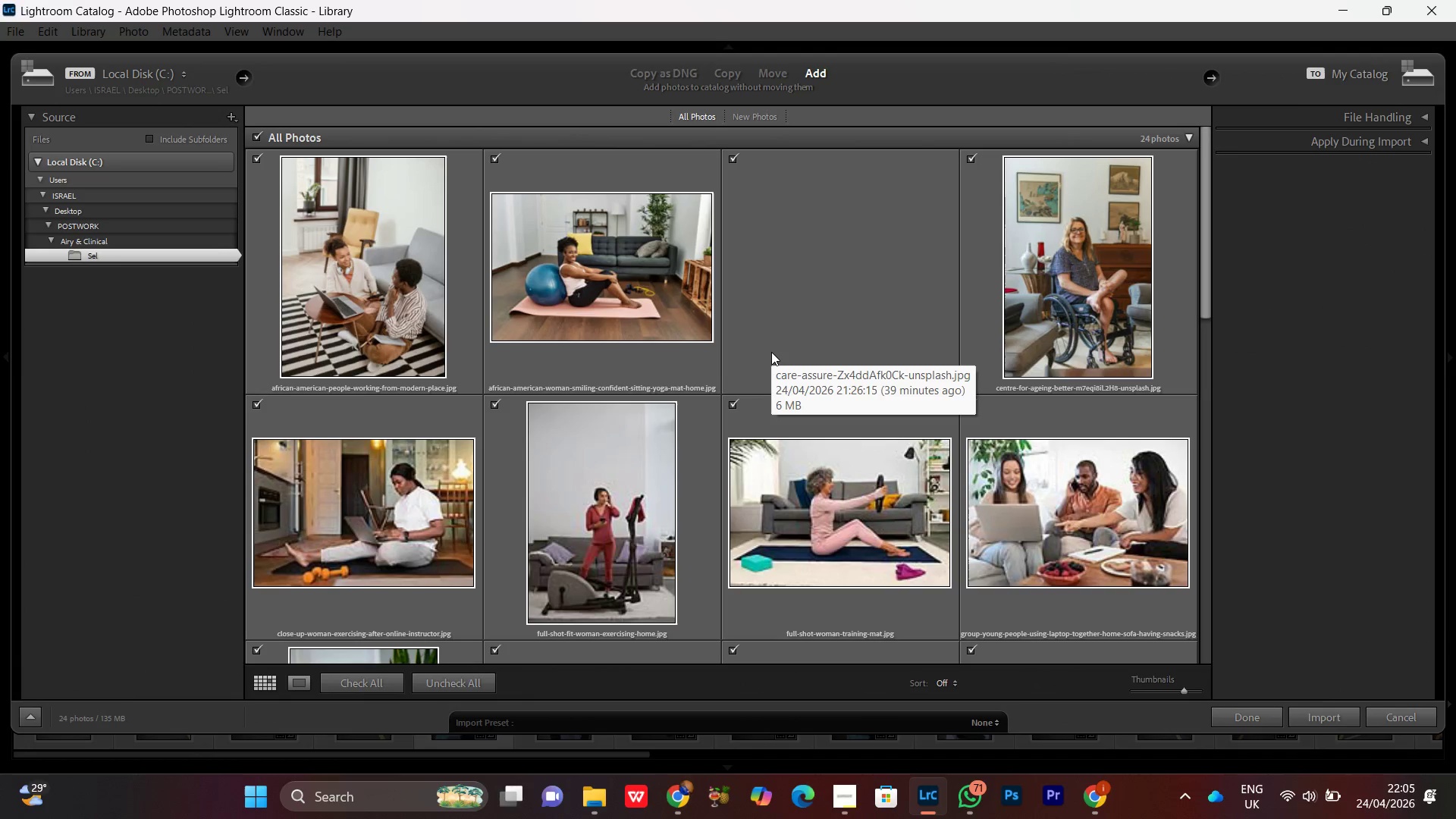 
scroll: coordinate [891, 447], scroll_direction: down, amount: 6.0
 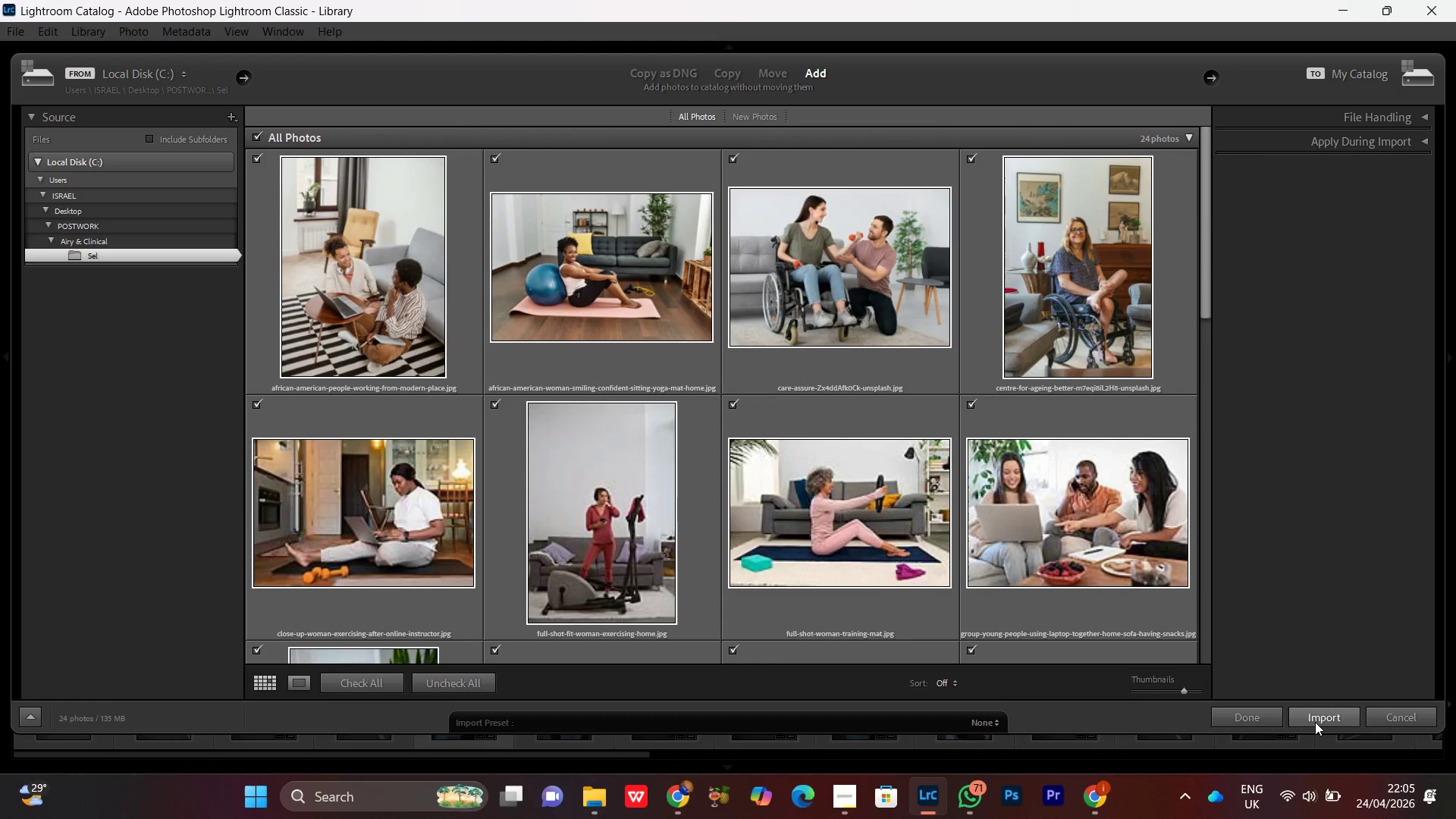 
scroll: coordinate [969, 510], scroll_direction: up, amount: 5.0
 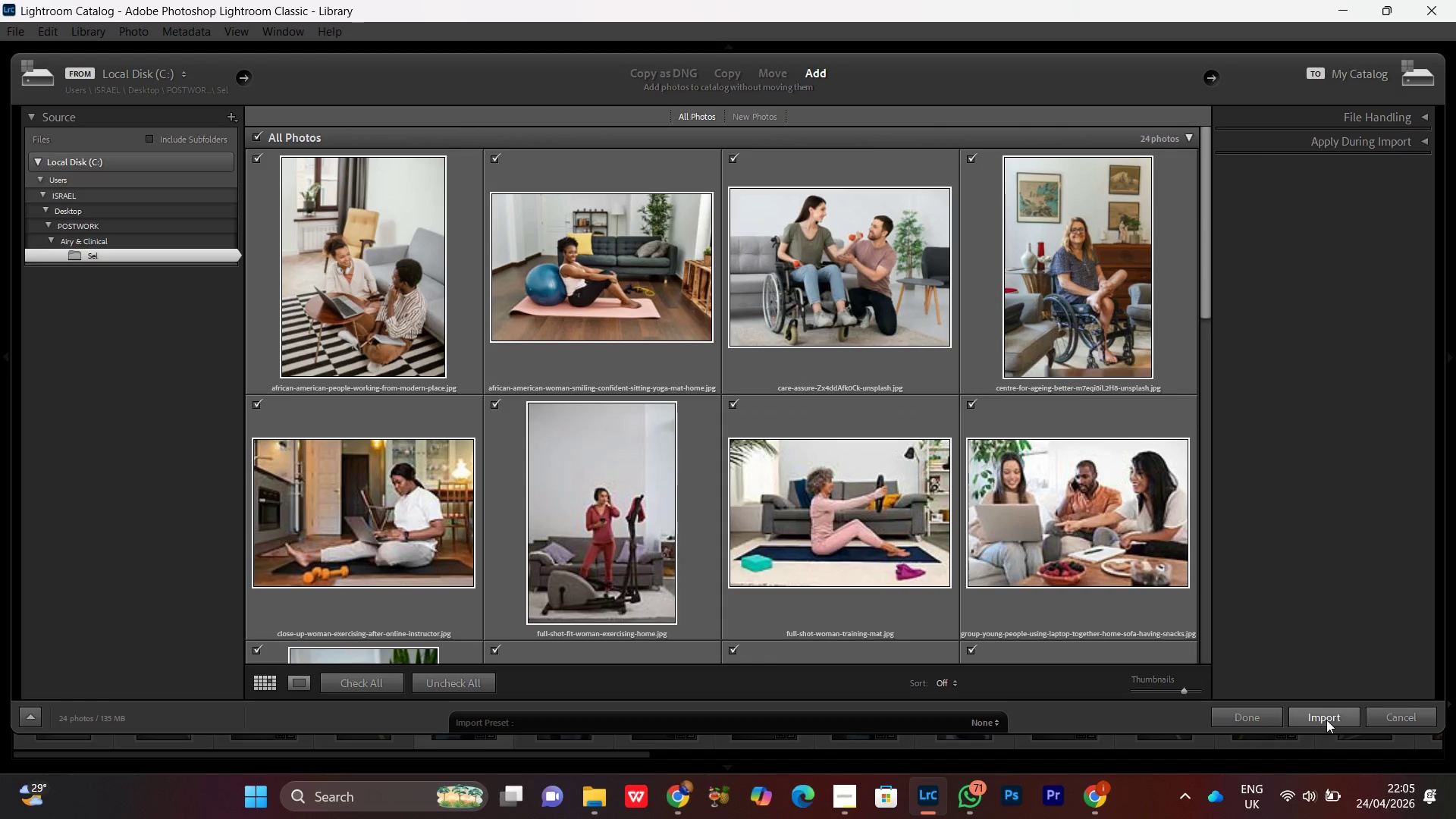 
left_click([1326, 718])
 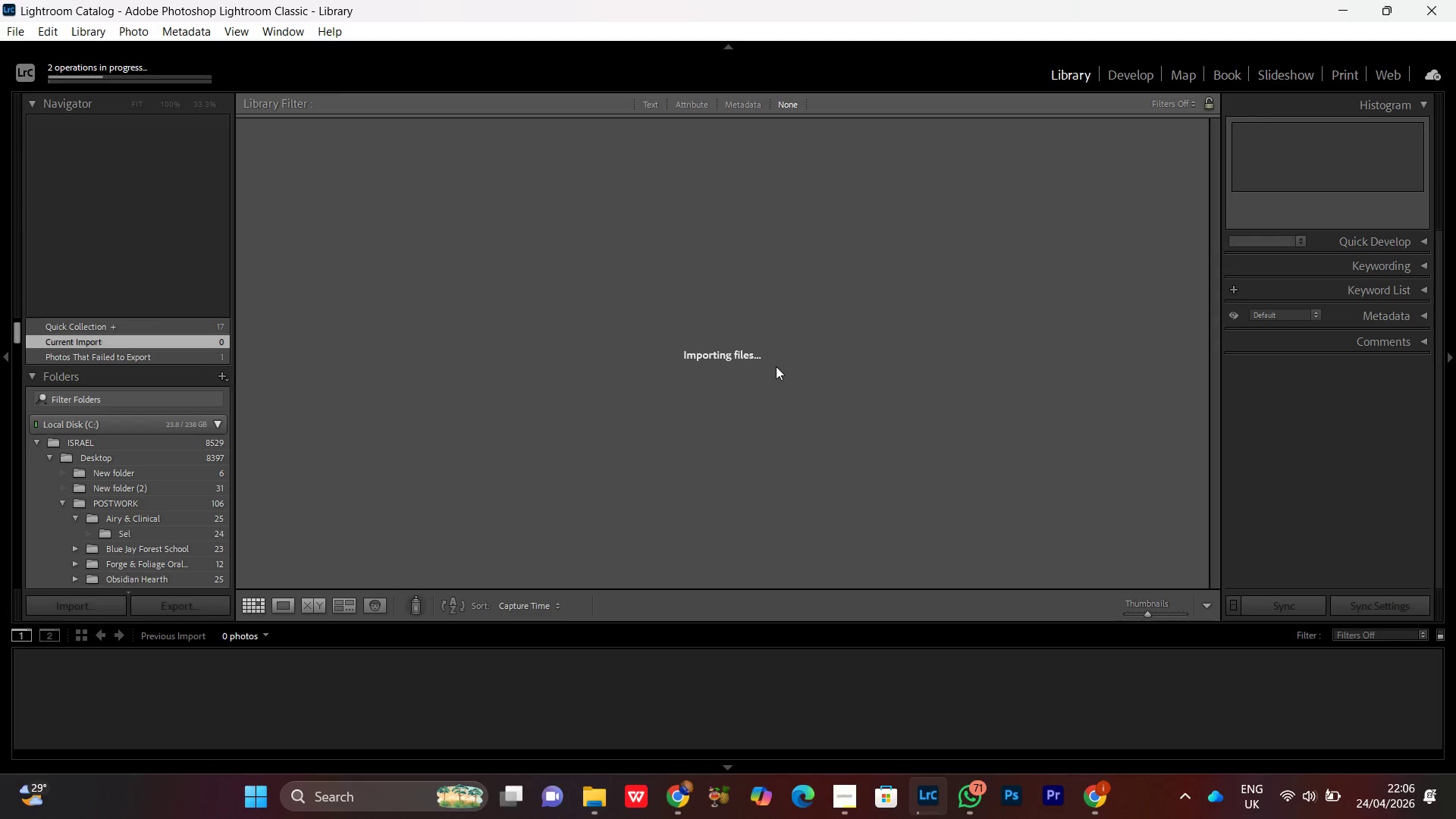 
wait(6.41)
 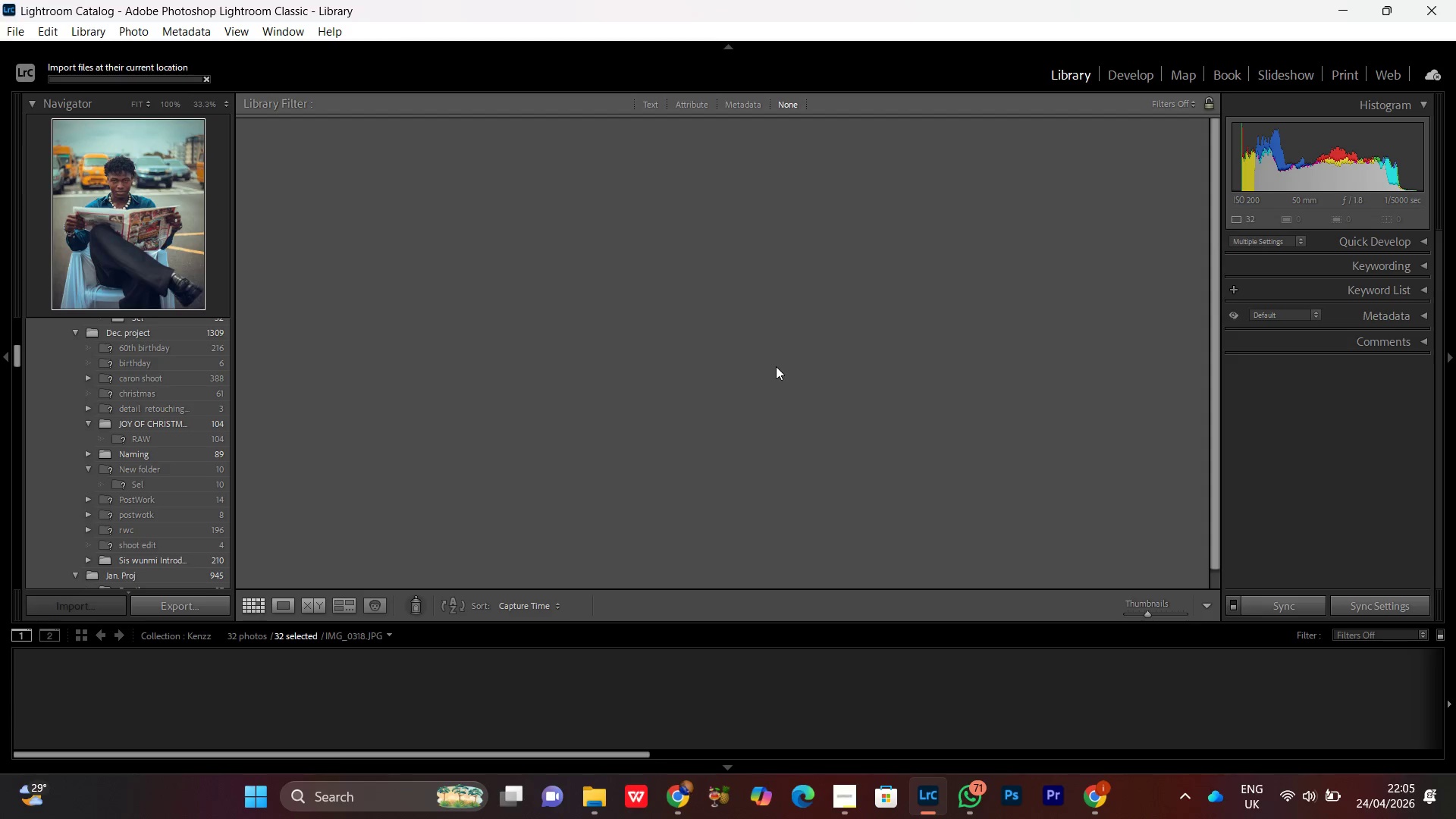 
mouse_move([799, 426])
 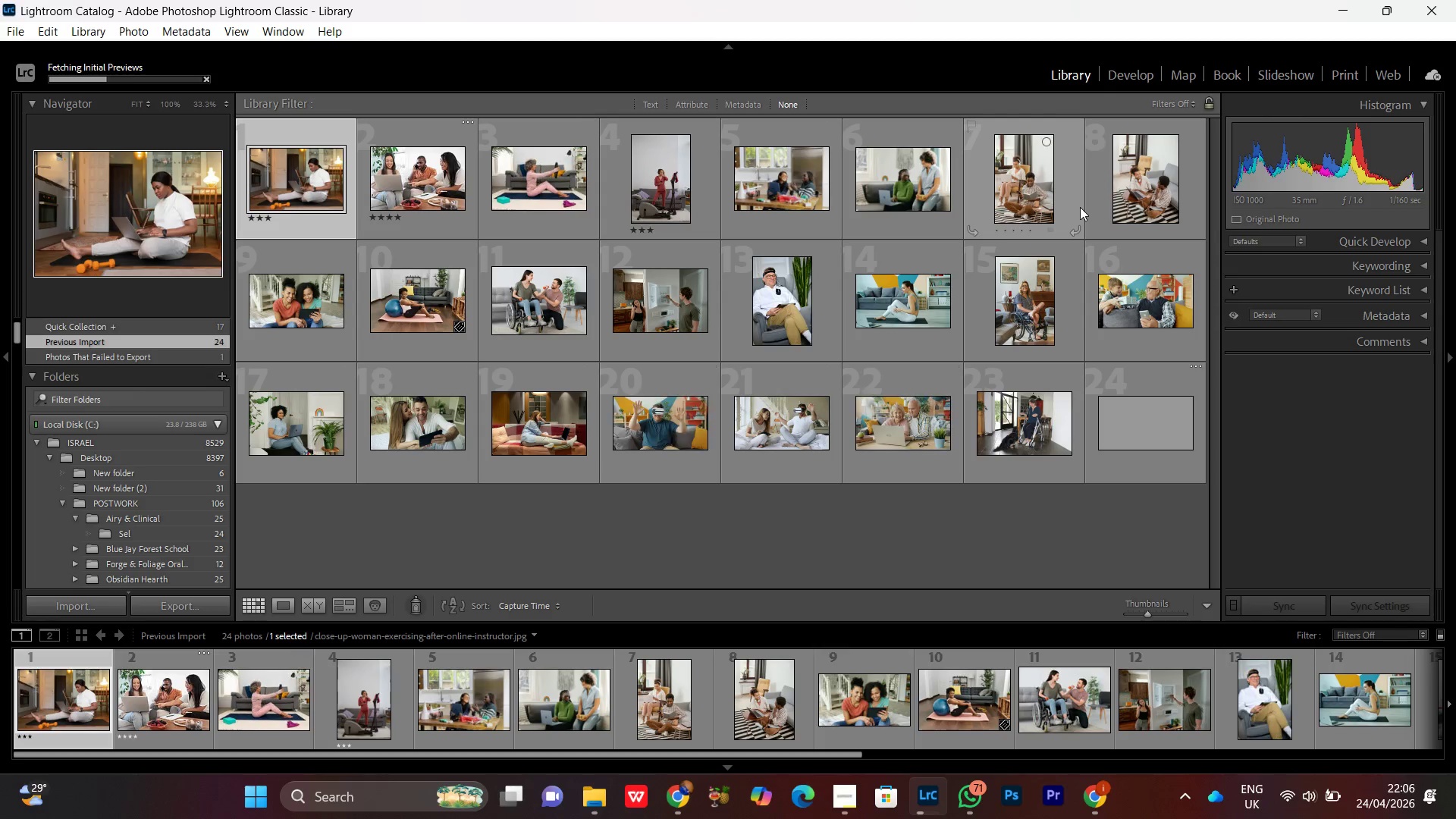 
wait(18.75)
 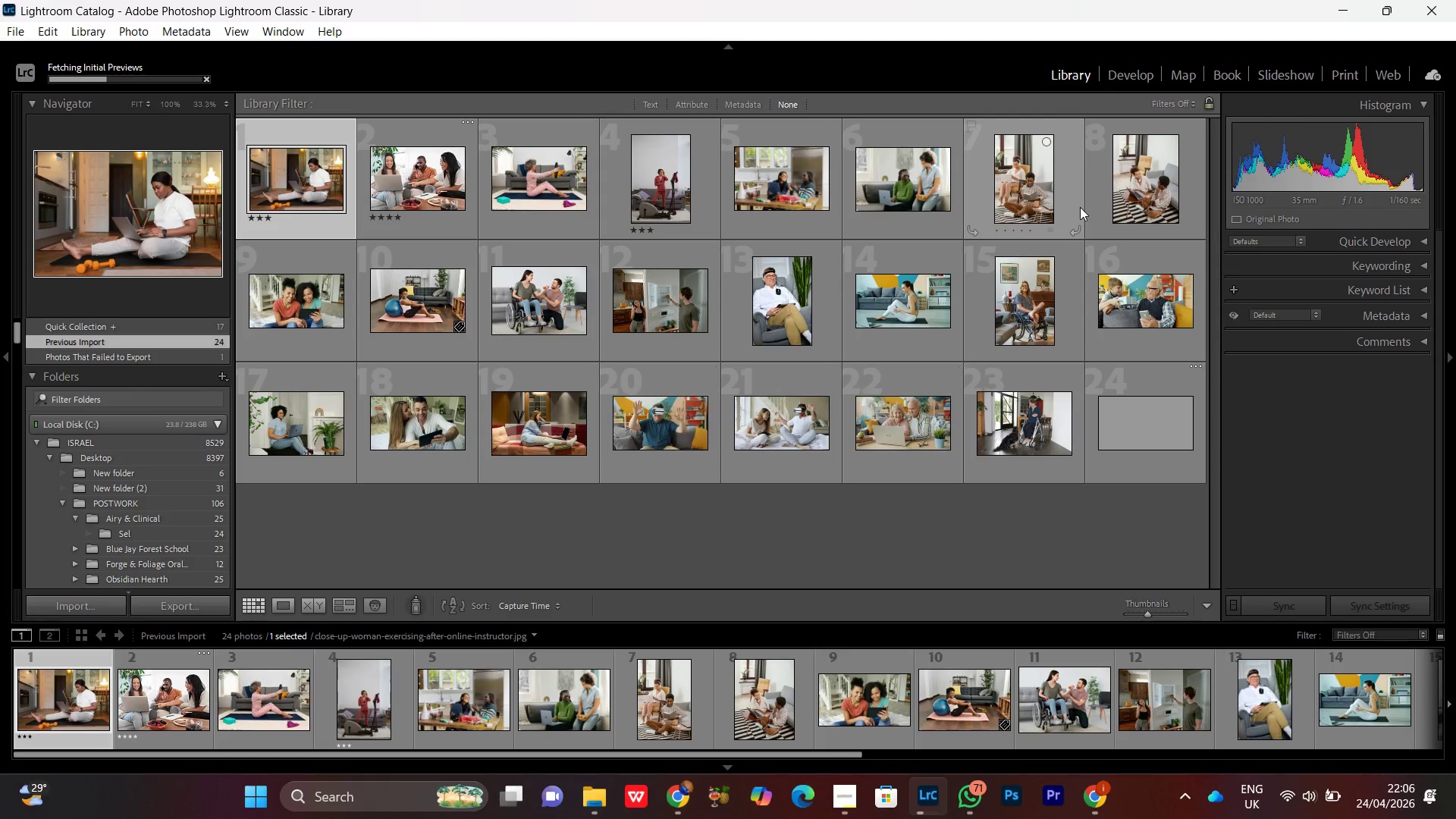 
left_click([1137, 69])
 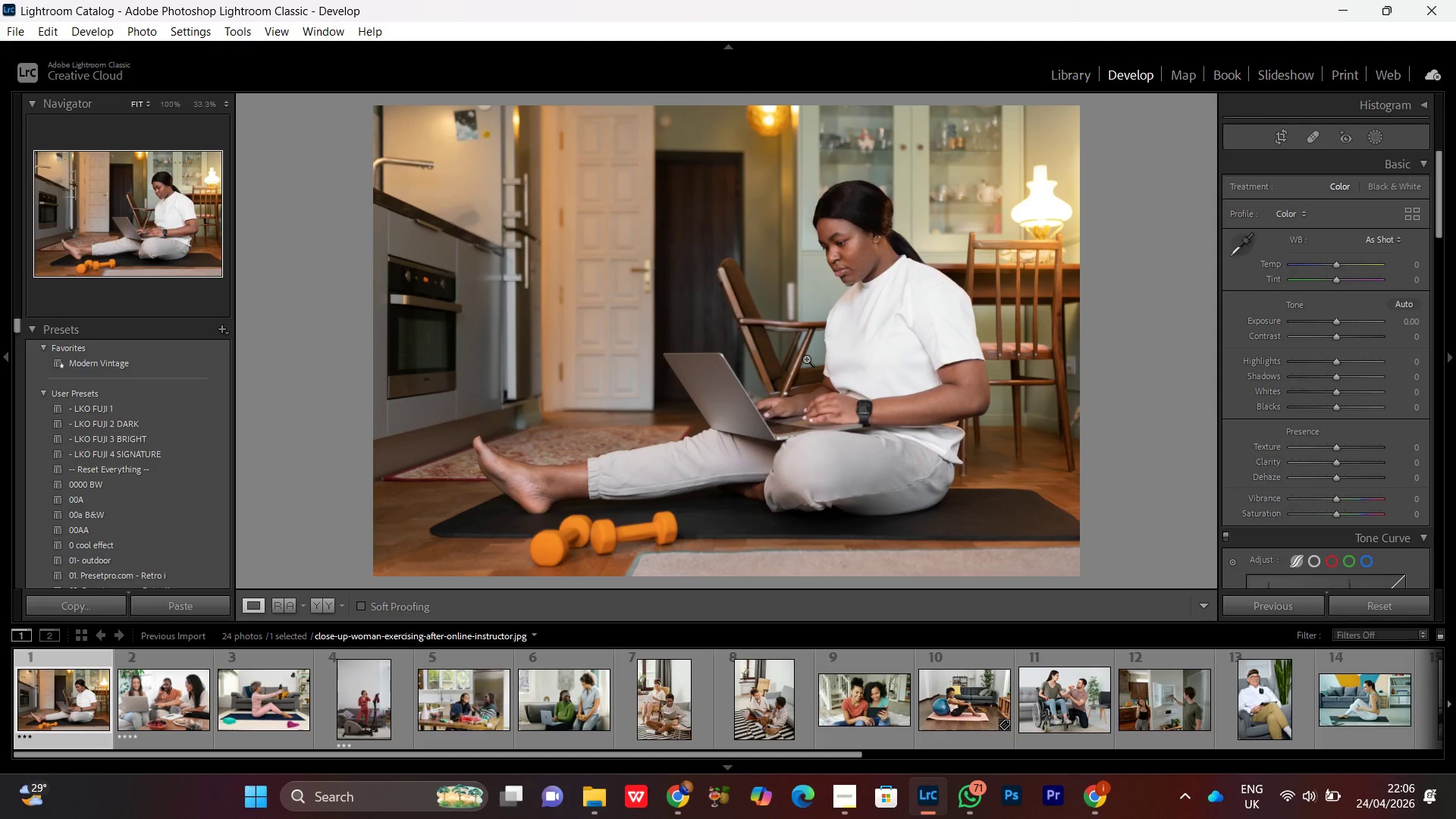 
wait(20.61)
 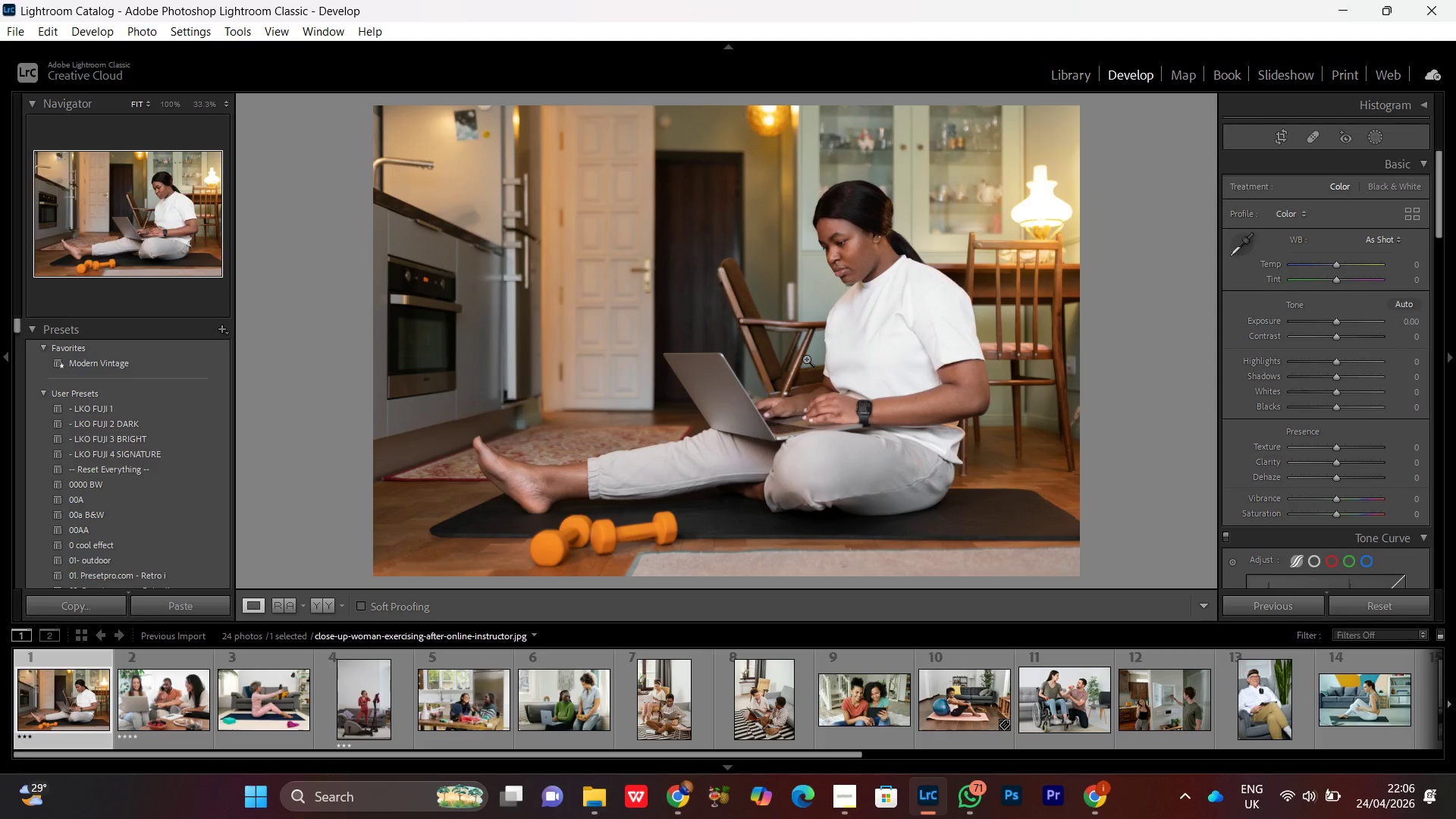 
double_click([862, 287])
 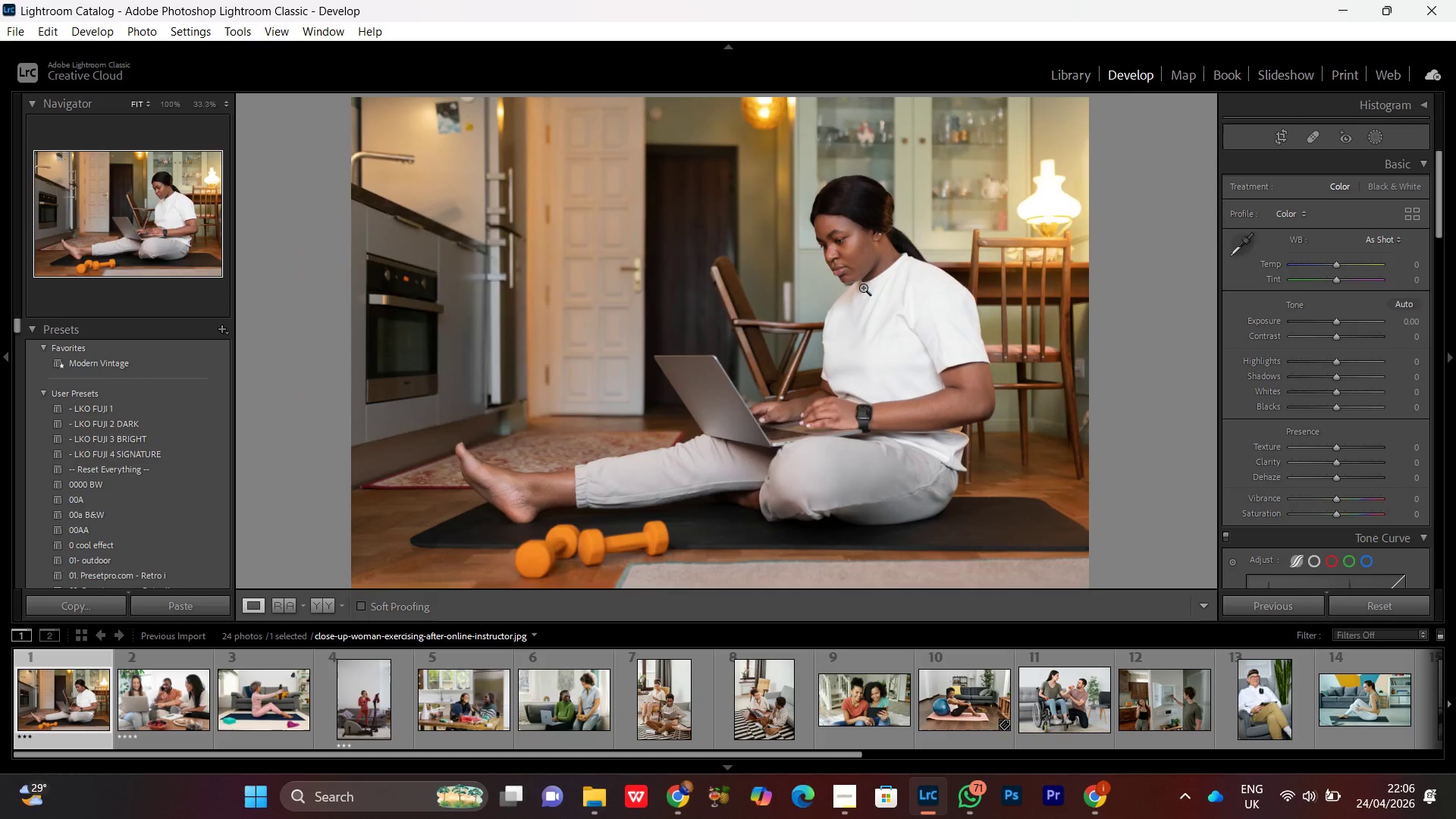 
triple_click([863, 287])
 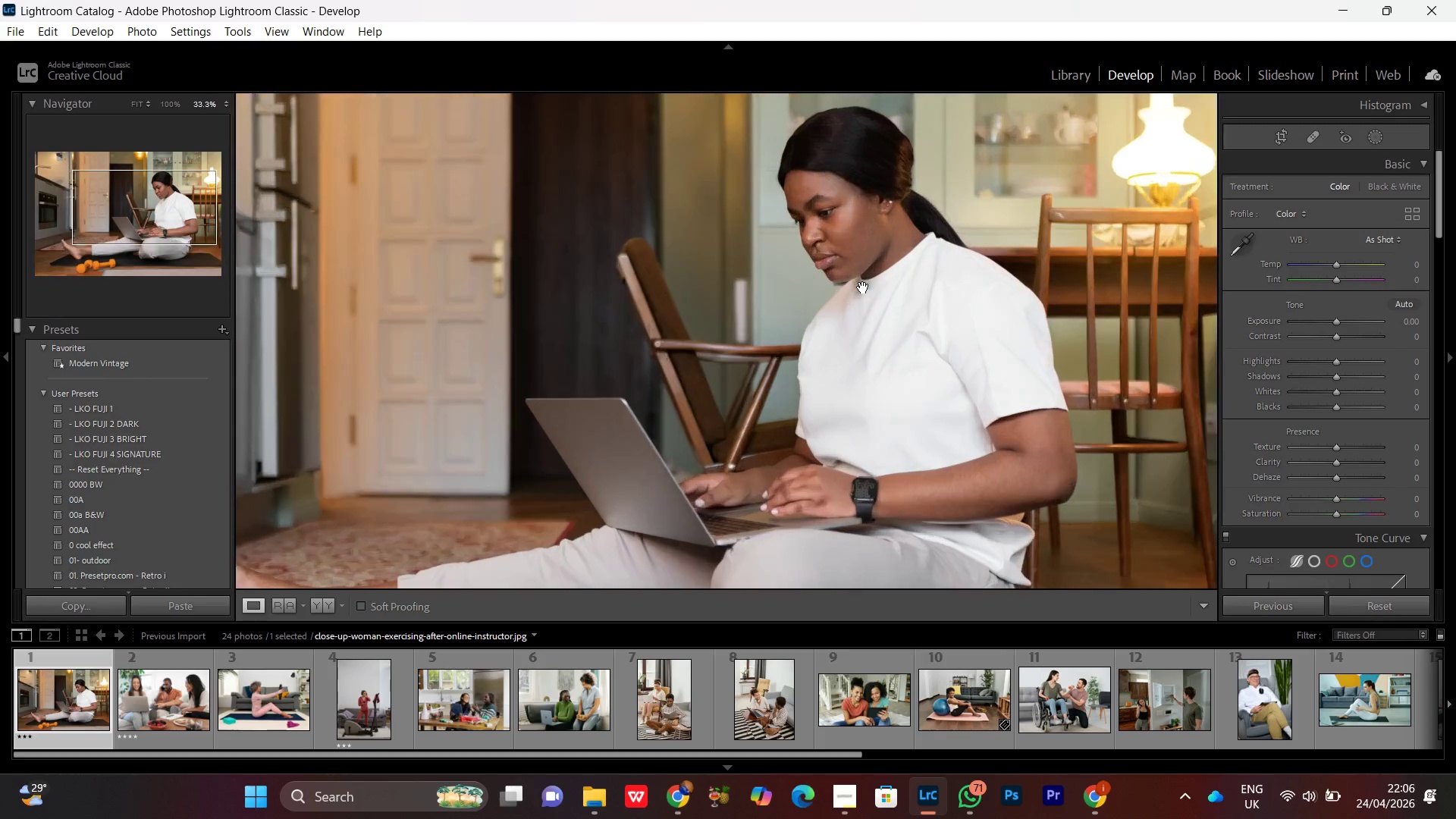 
triple_click([863, 287])
 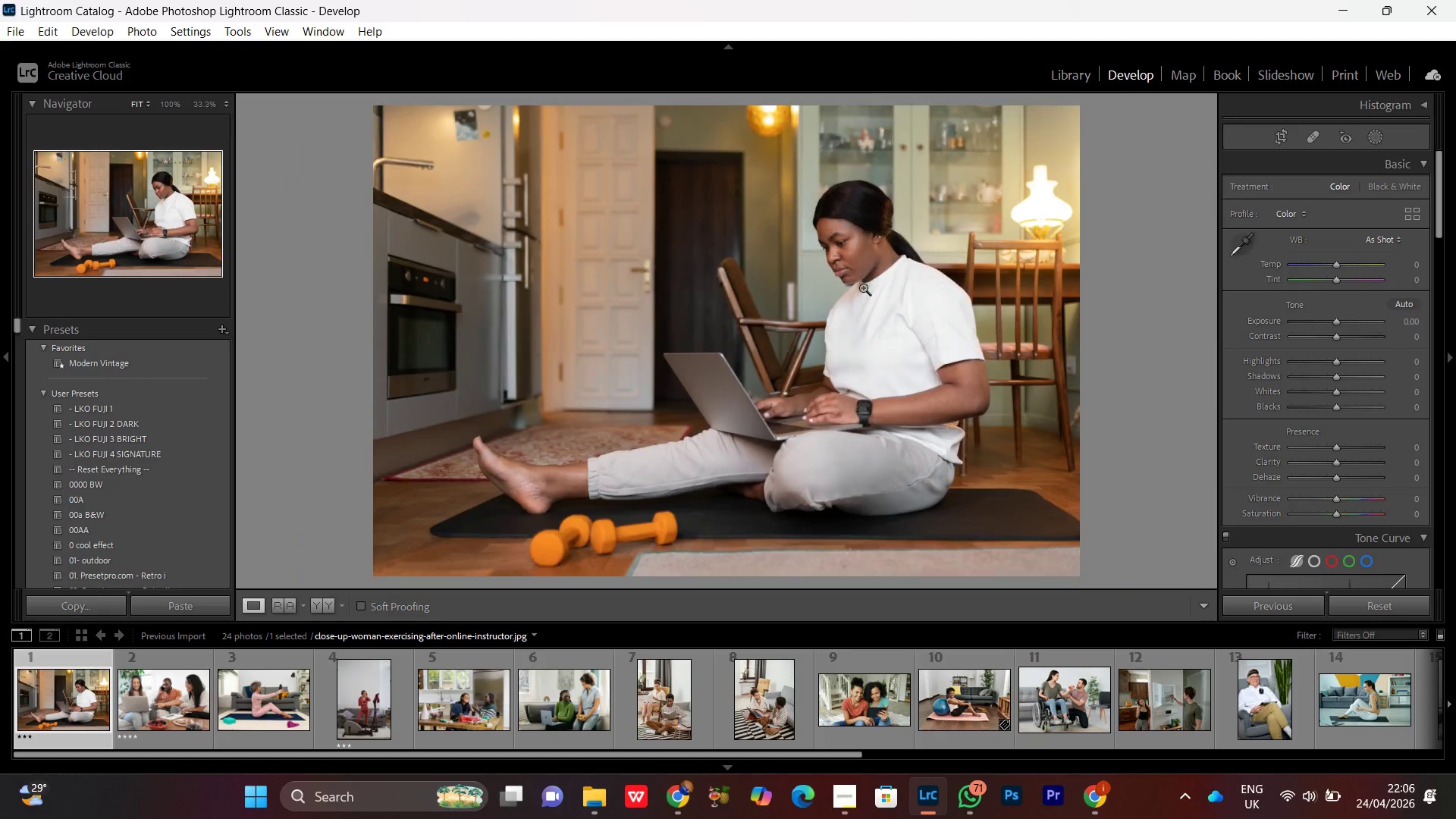 
triple_click([863, 287])
 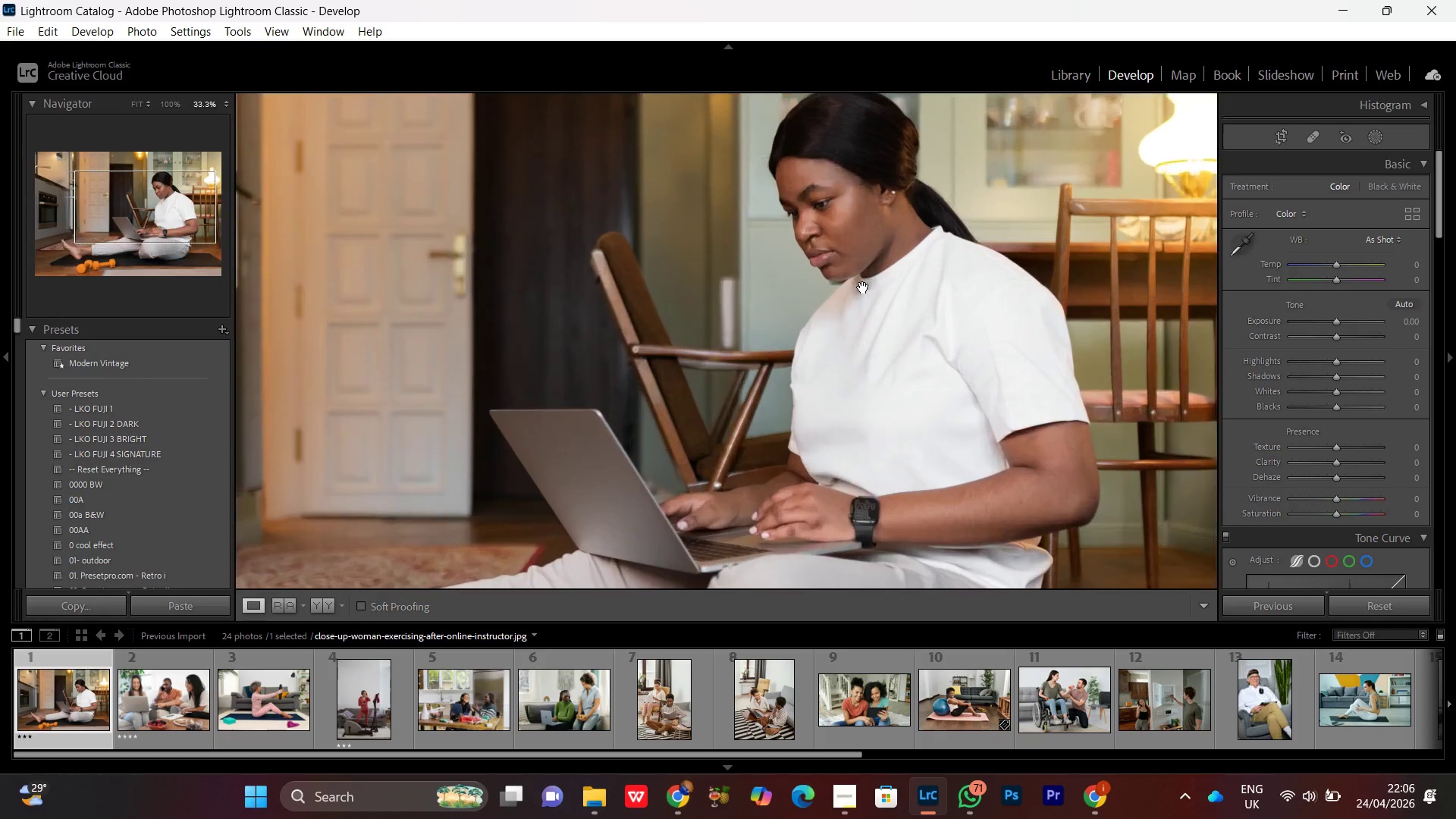 
triple_click([863, 287])
 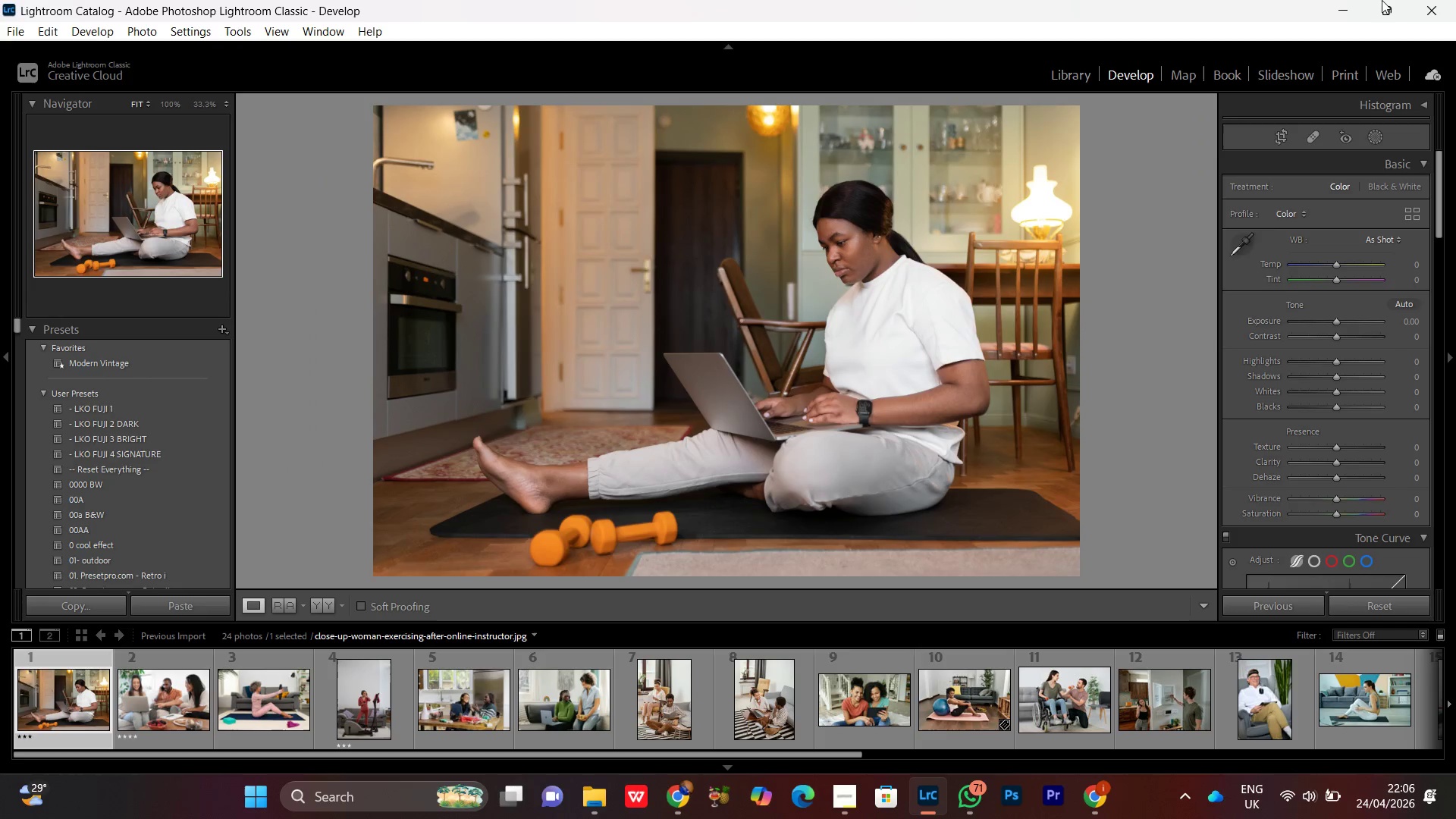 
left_click([1339, 6])
 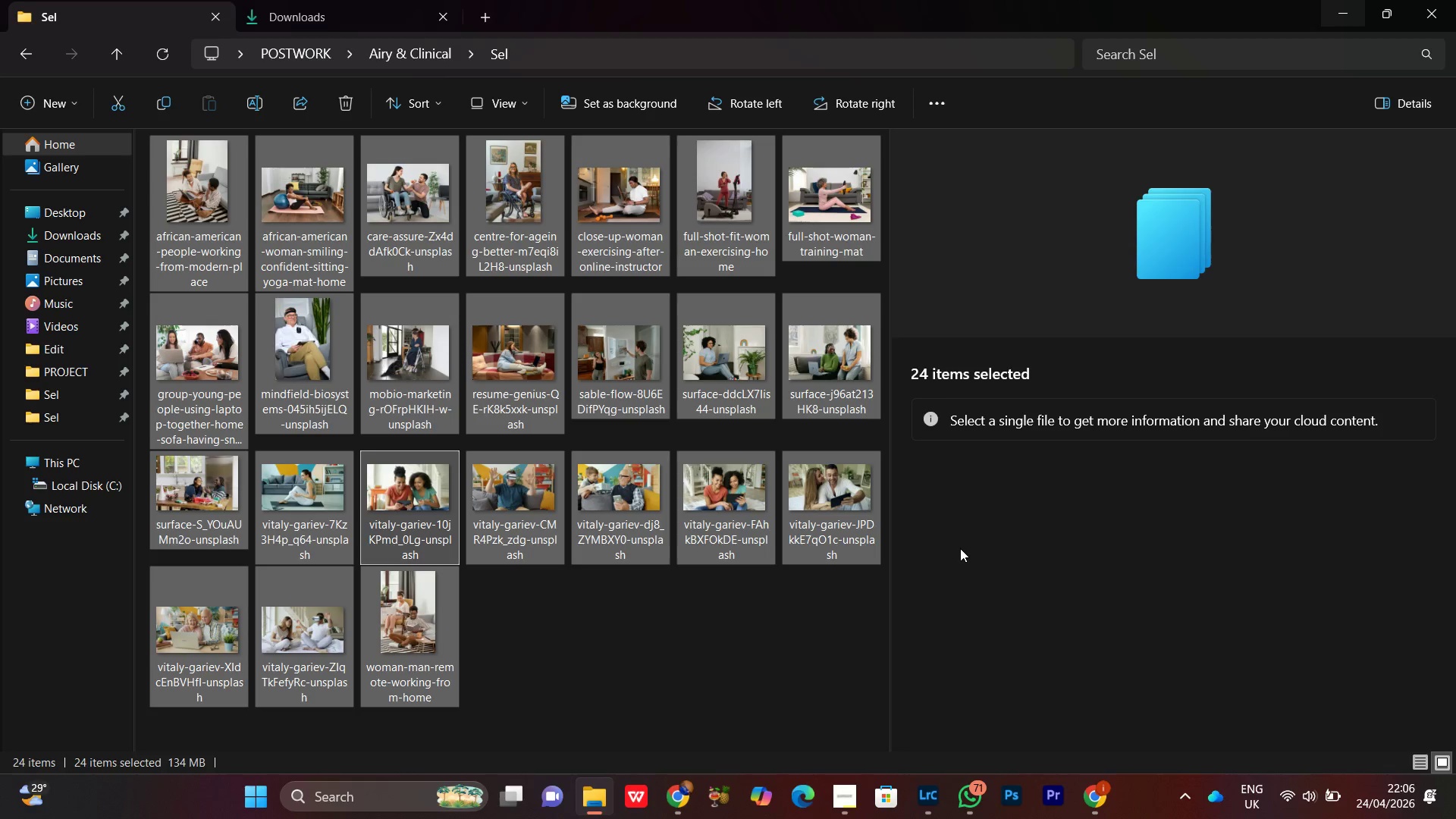 
wait(8.55)
 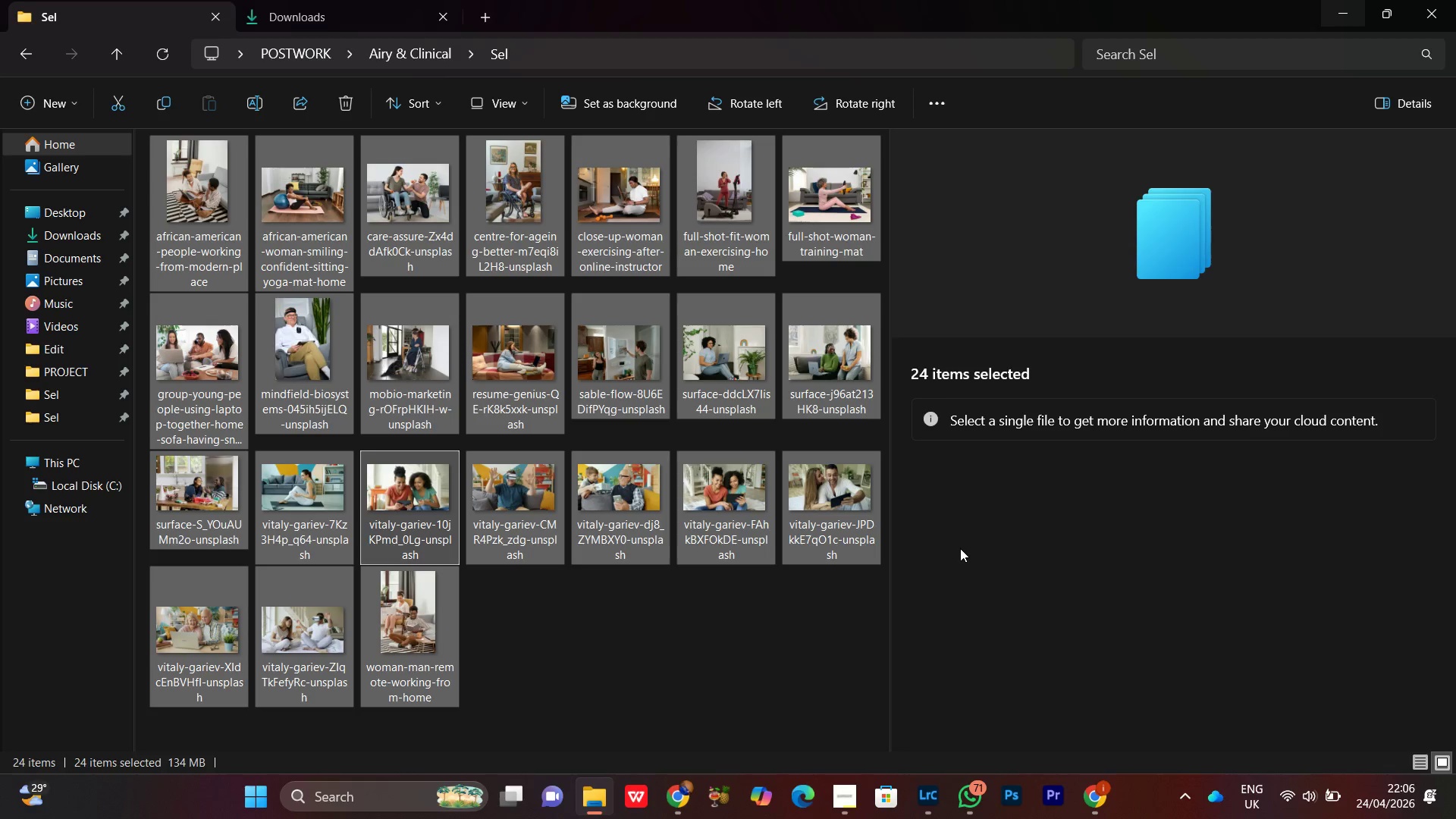 
scroll: coordinate [670, 516], scroll_direction: down, amount: 2.0
 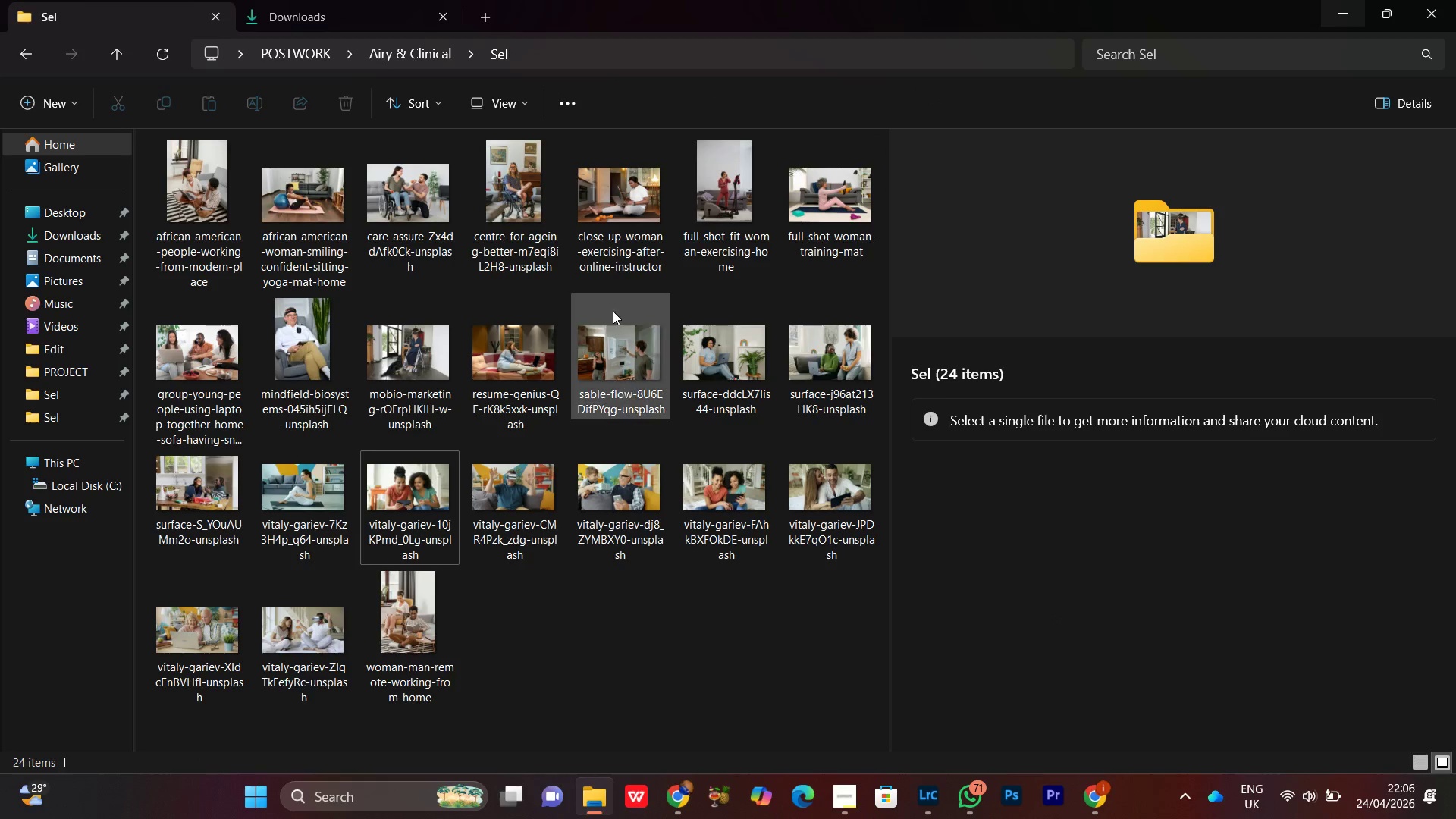 
scroll: coordinate [532, 171], scroll_direction: up, amount: 12.0
 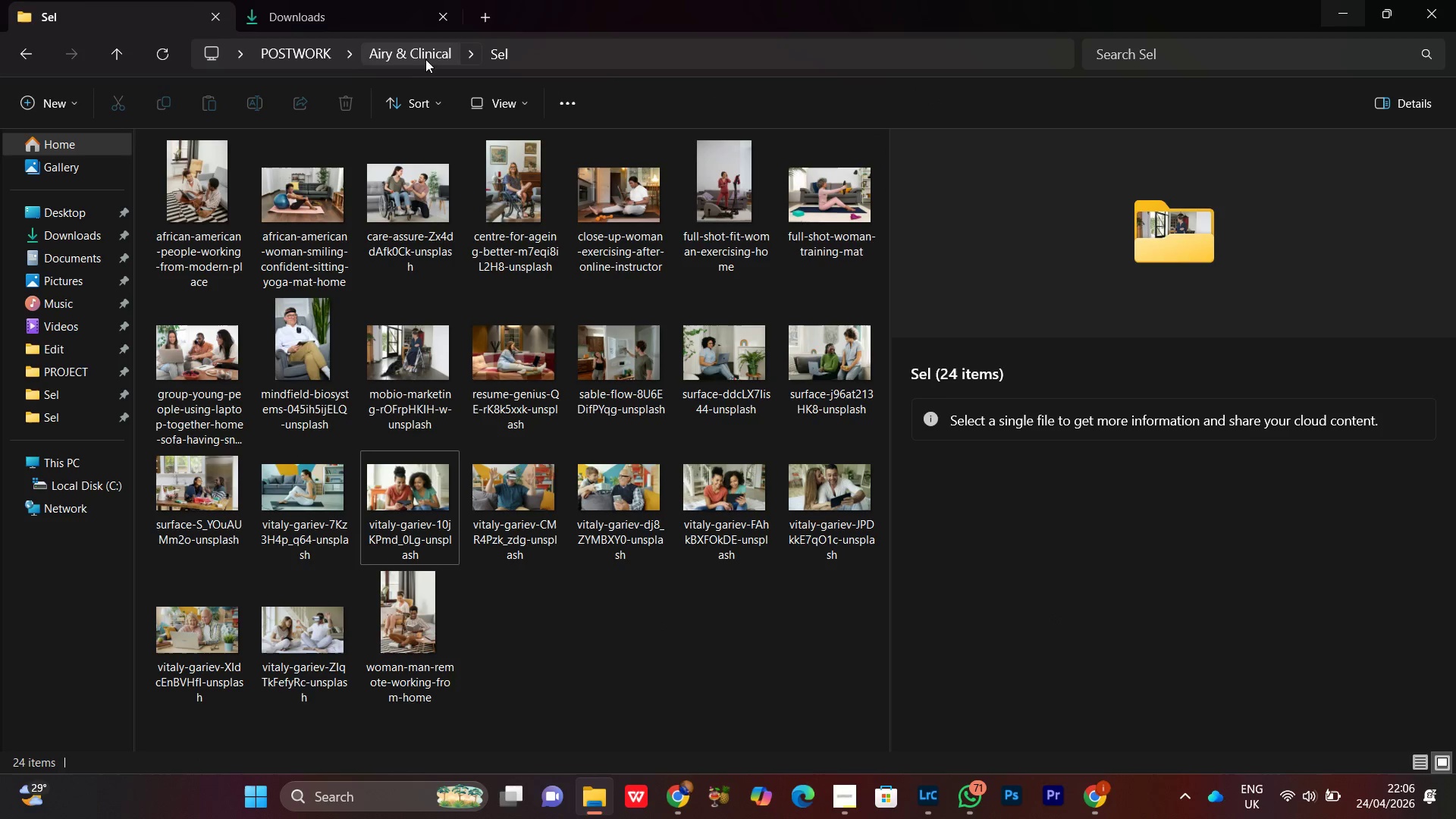 
left_click([419, 52])
 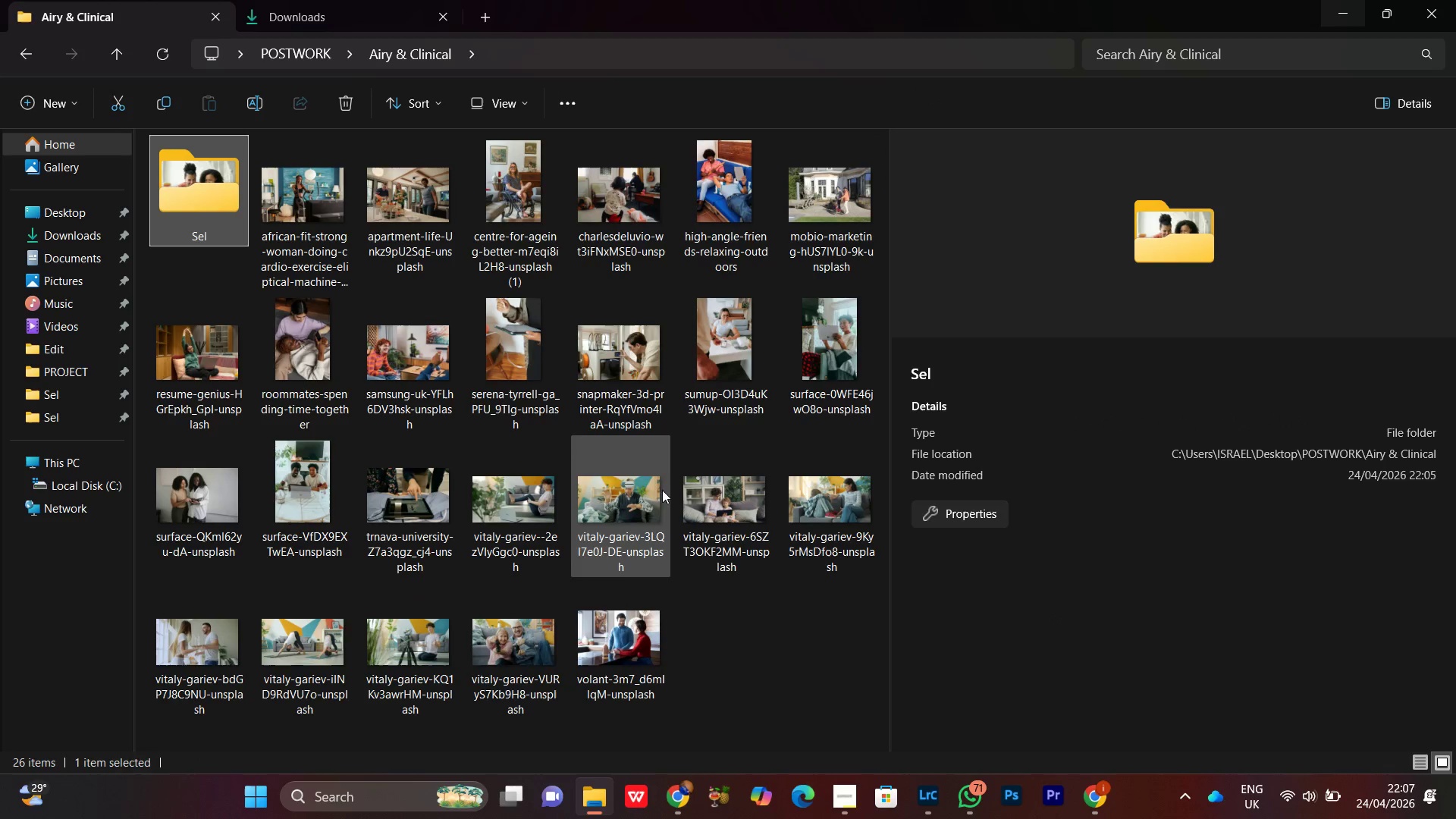 
scroll: coordinate [789, 672], scroll_direction: down, amount: 5.0
 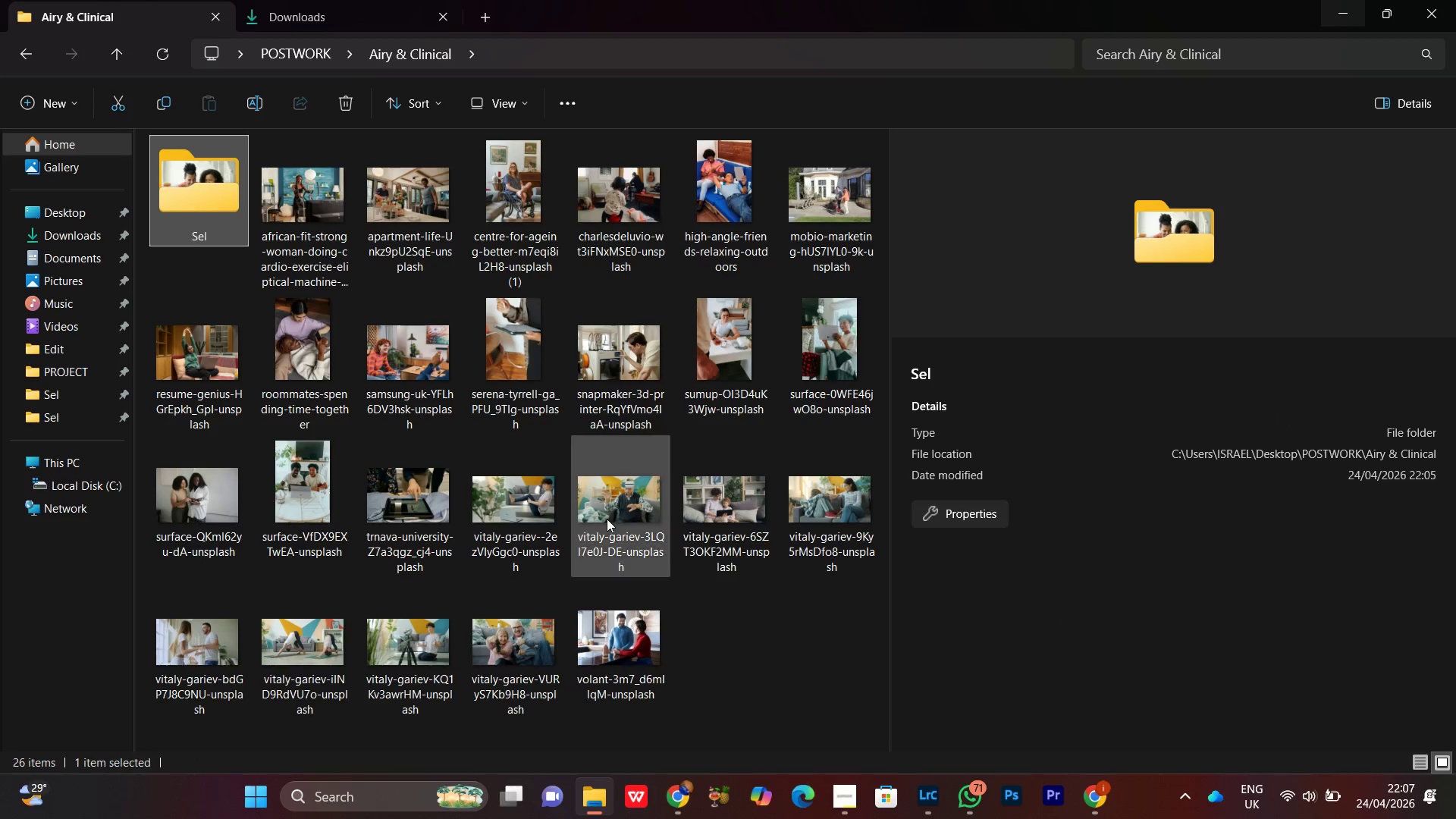 
left_click([607, 512])
 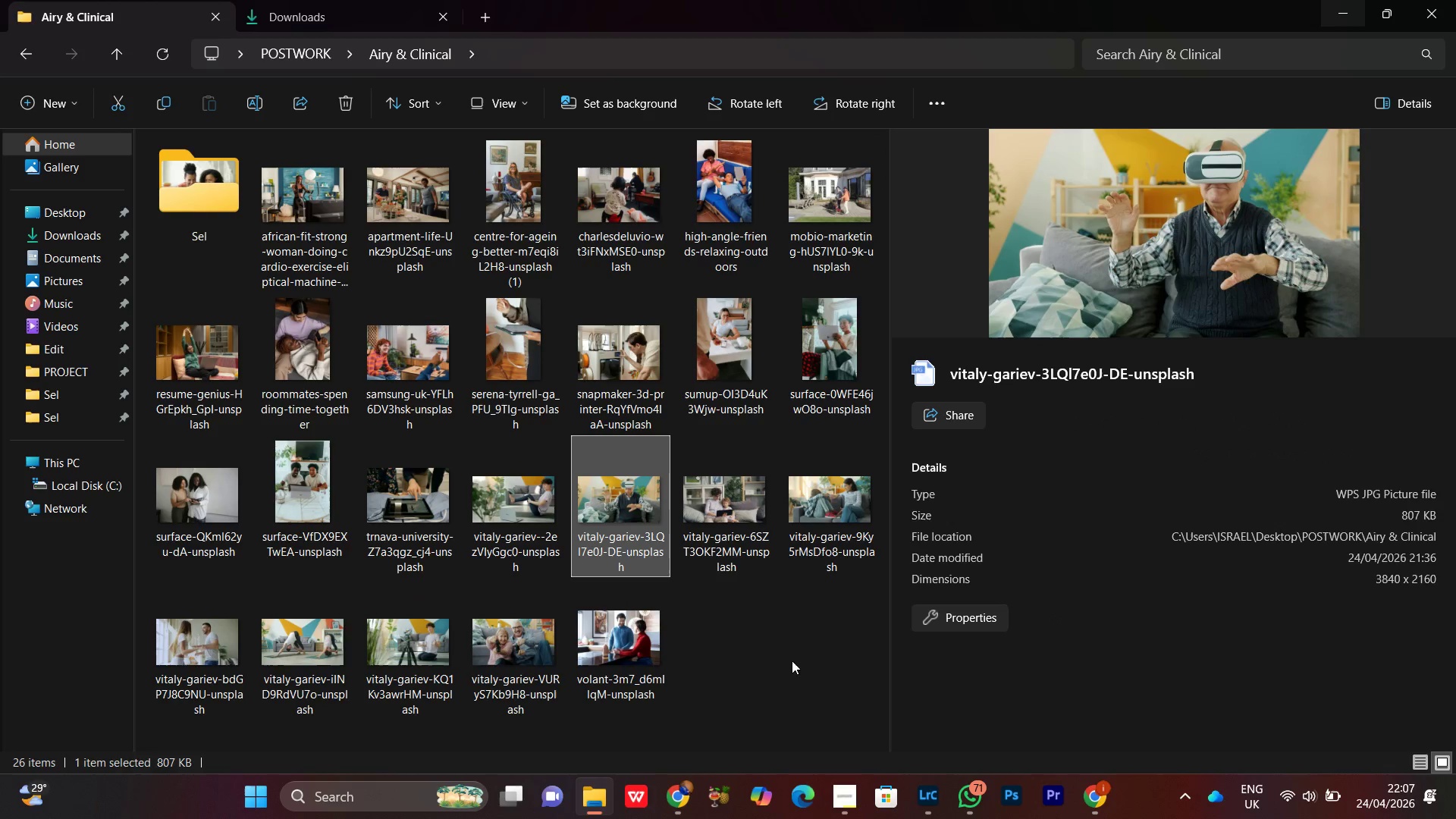 
left_click([790, 657])
 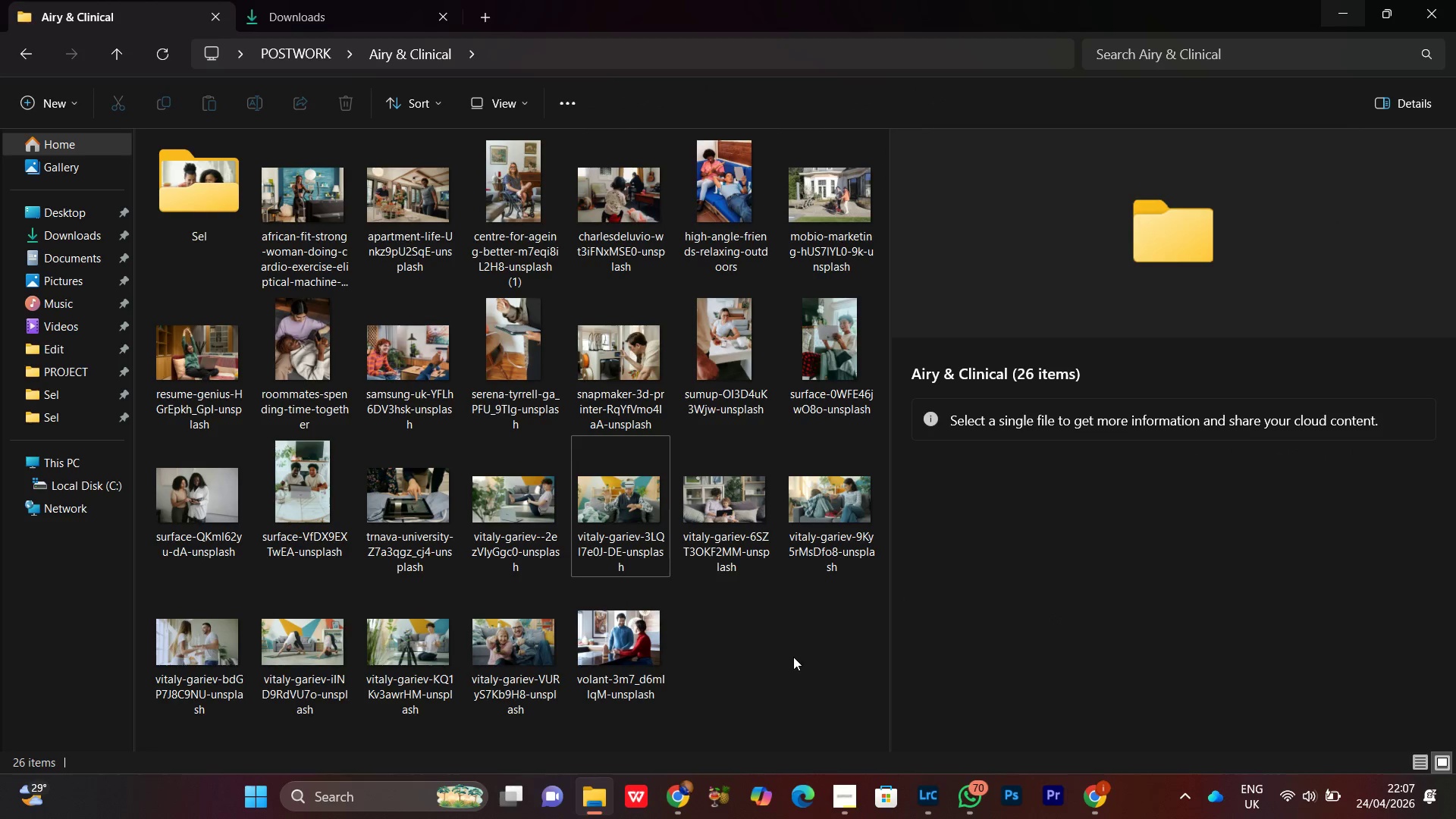 
left_click([793, 657])
 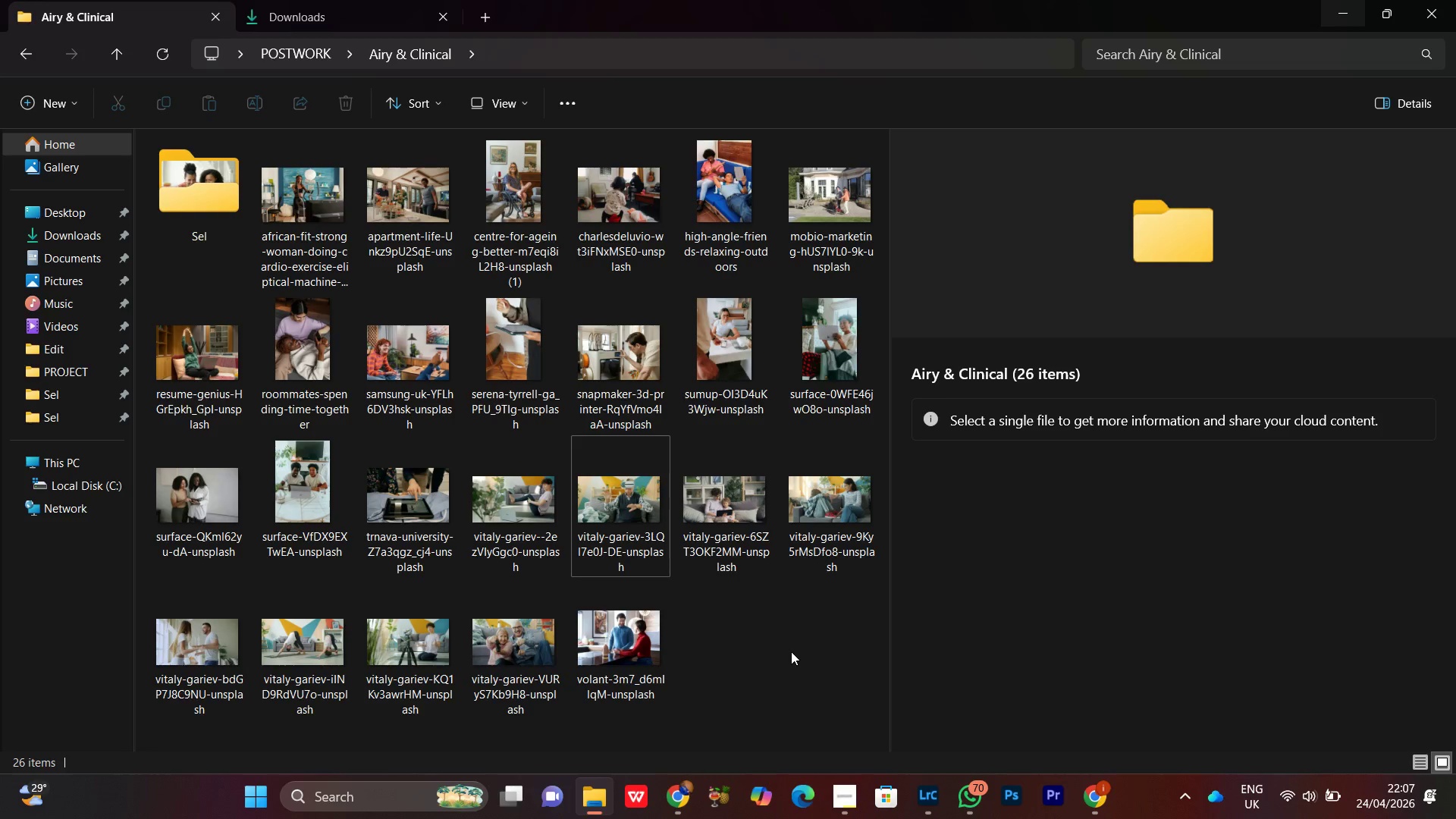 
scroll: coordinate [790, 650], scroll_direction: down, amount: 4.0
 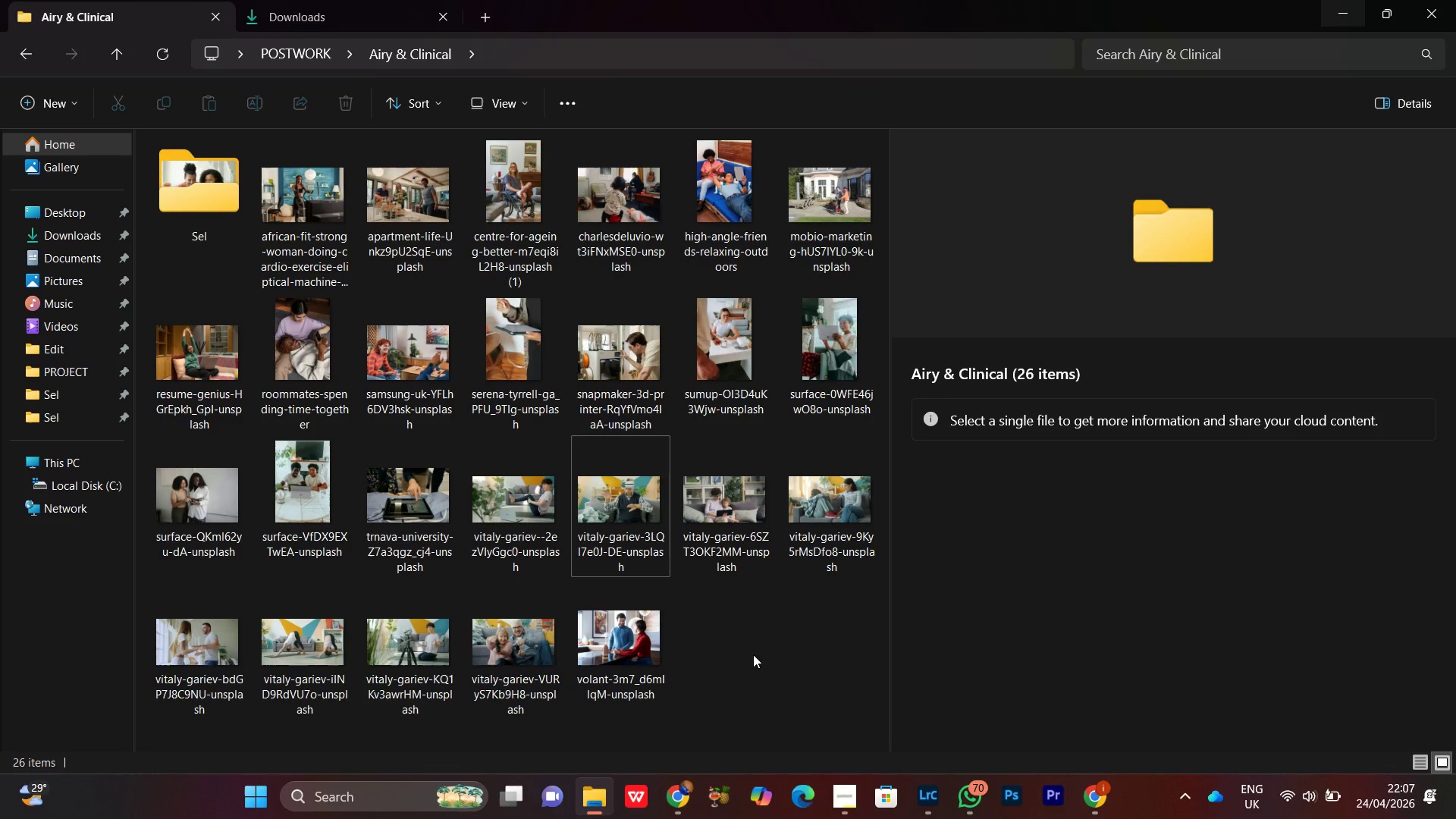 
mouse_move([783, 645])
 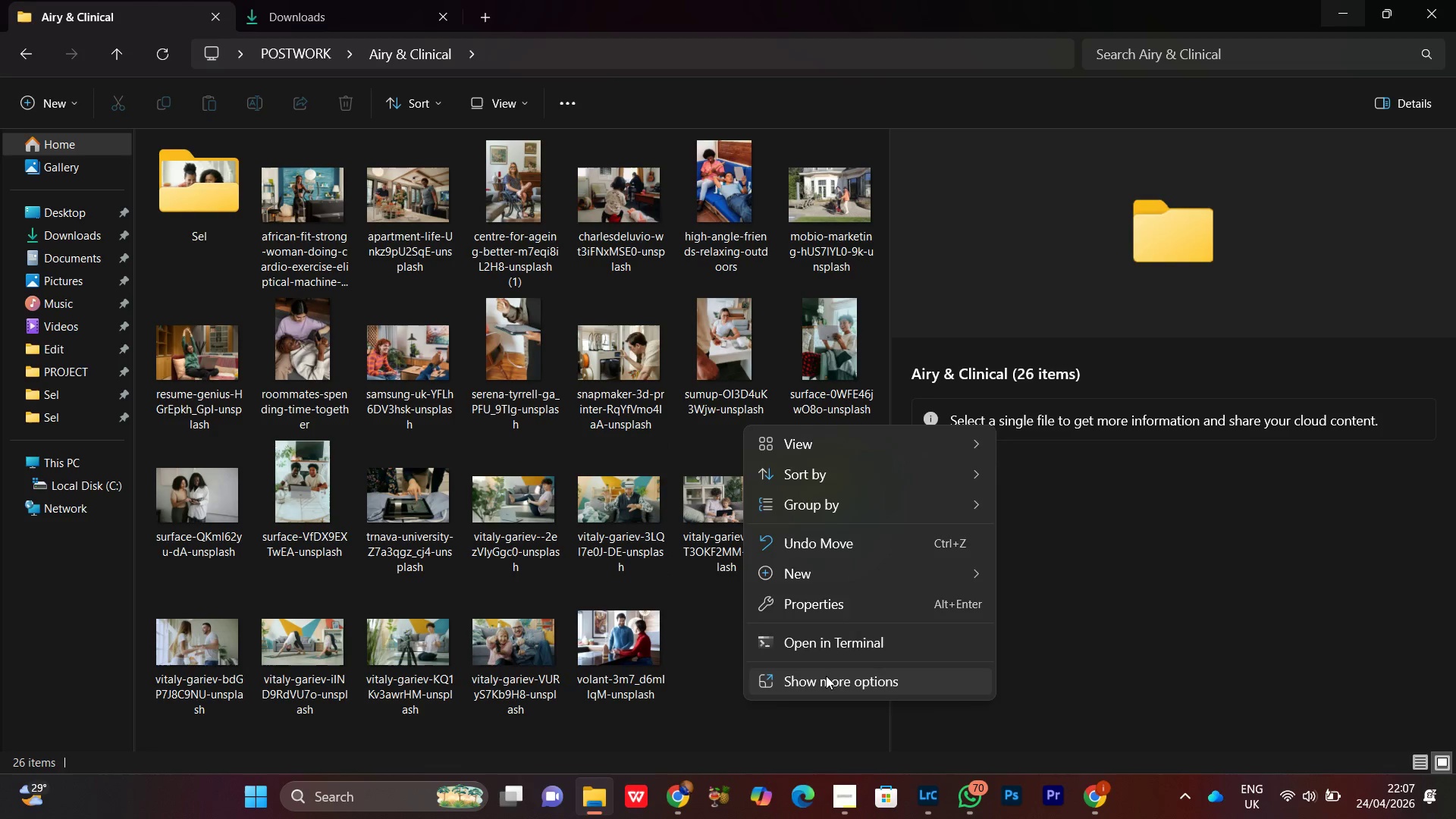 
left_click([826, 676])
 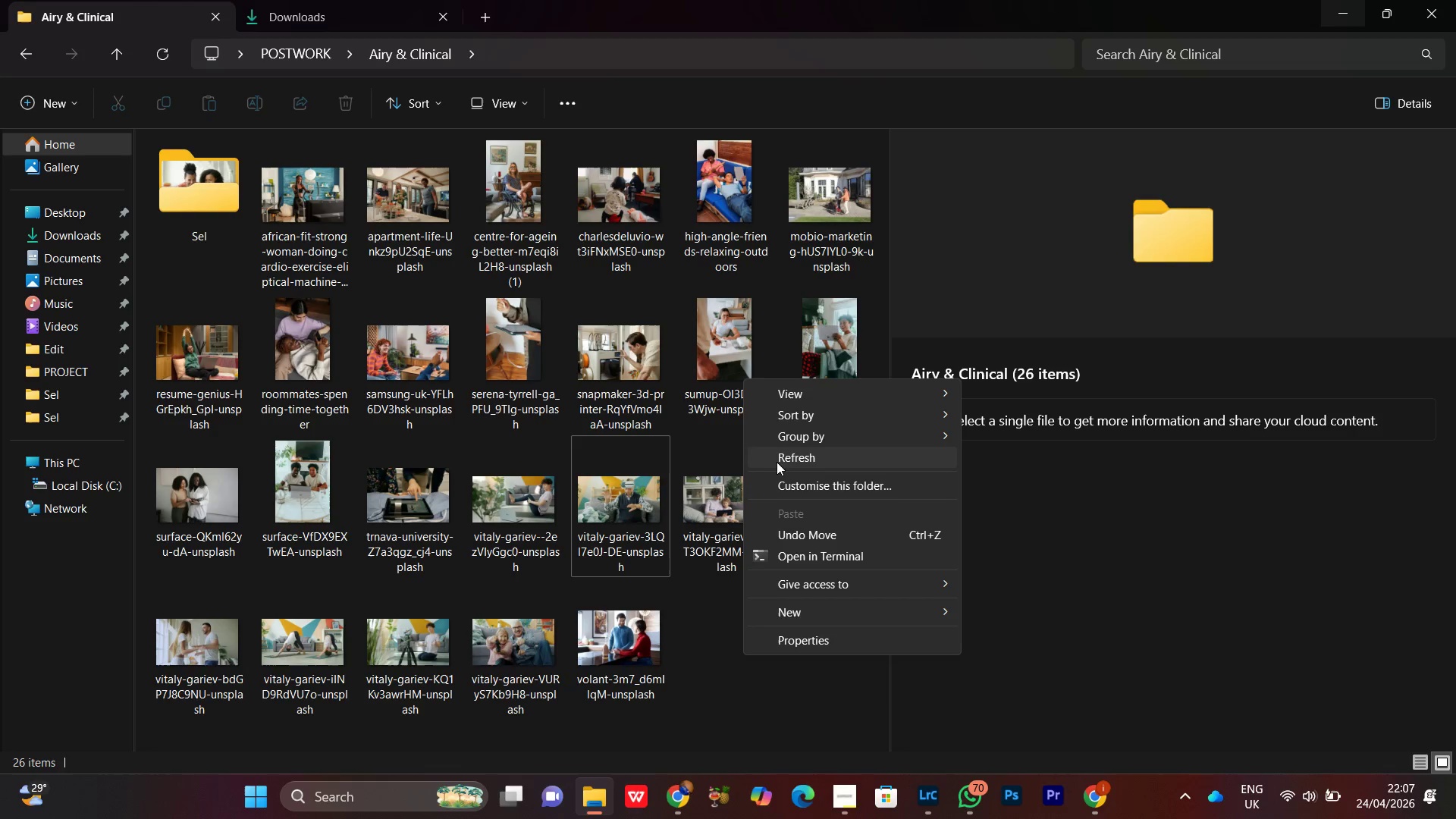 
left_click([782, 456])
 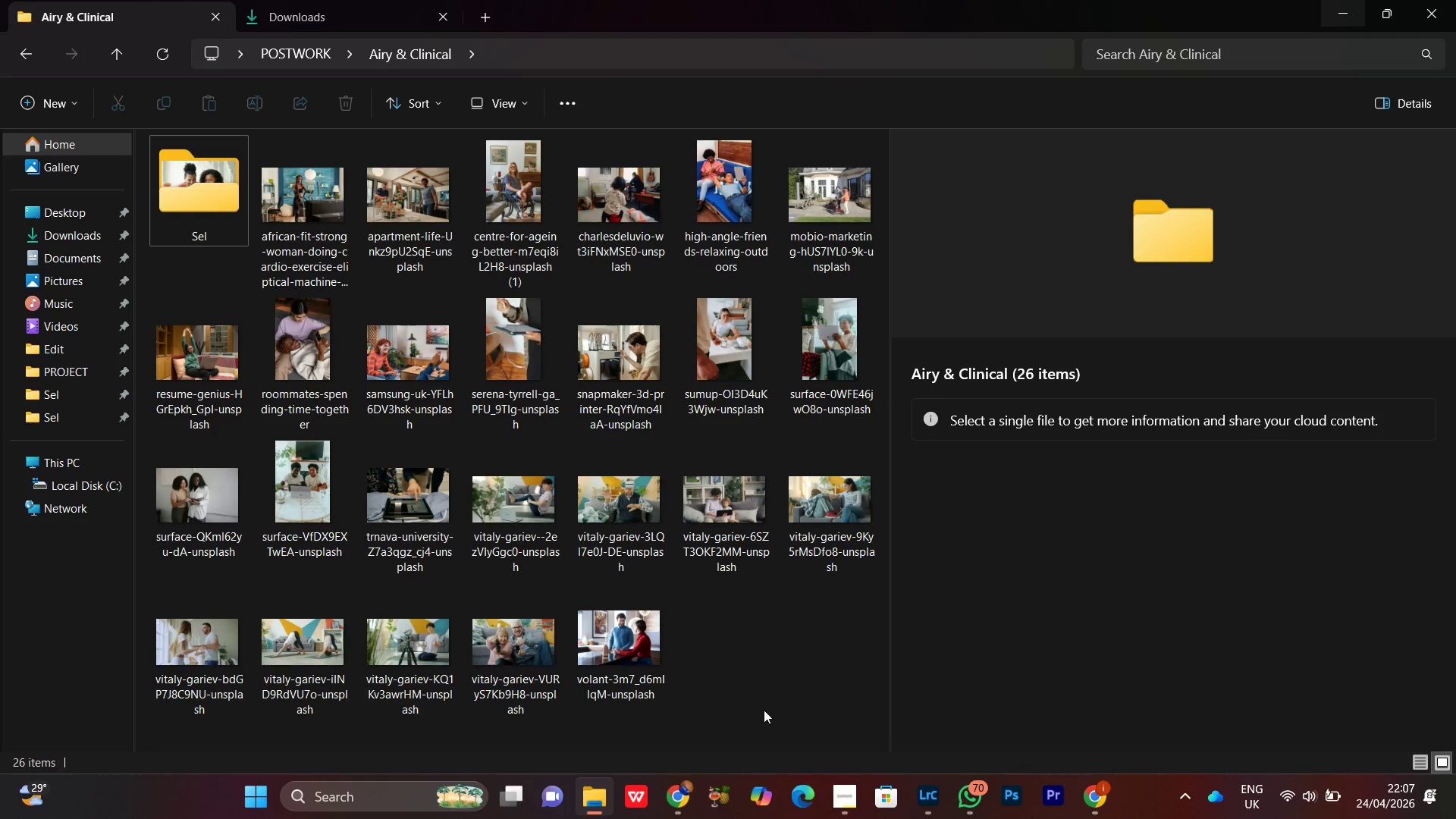 
scroll: coordinate [755, 692], scroll_direction: up, amount: 3.0
 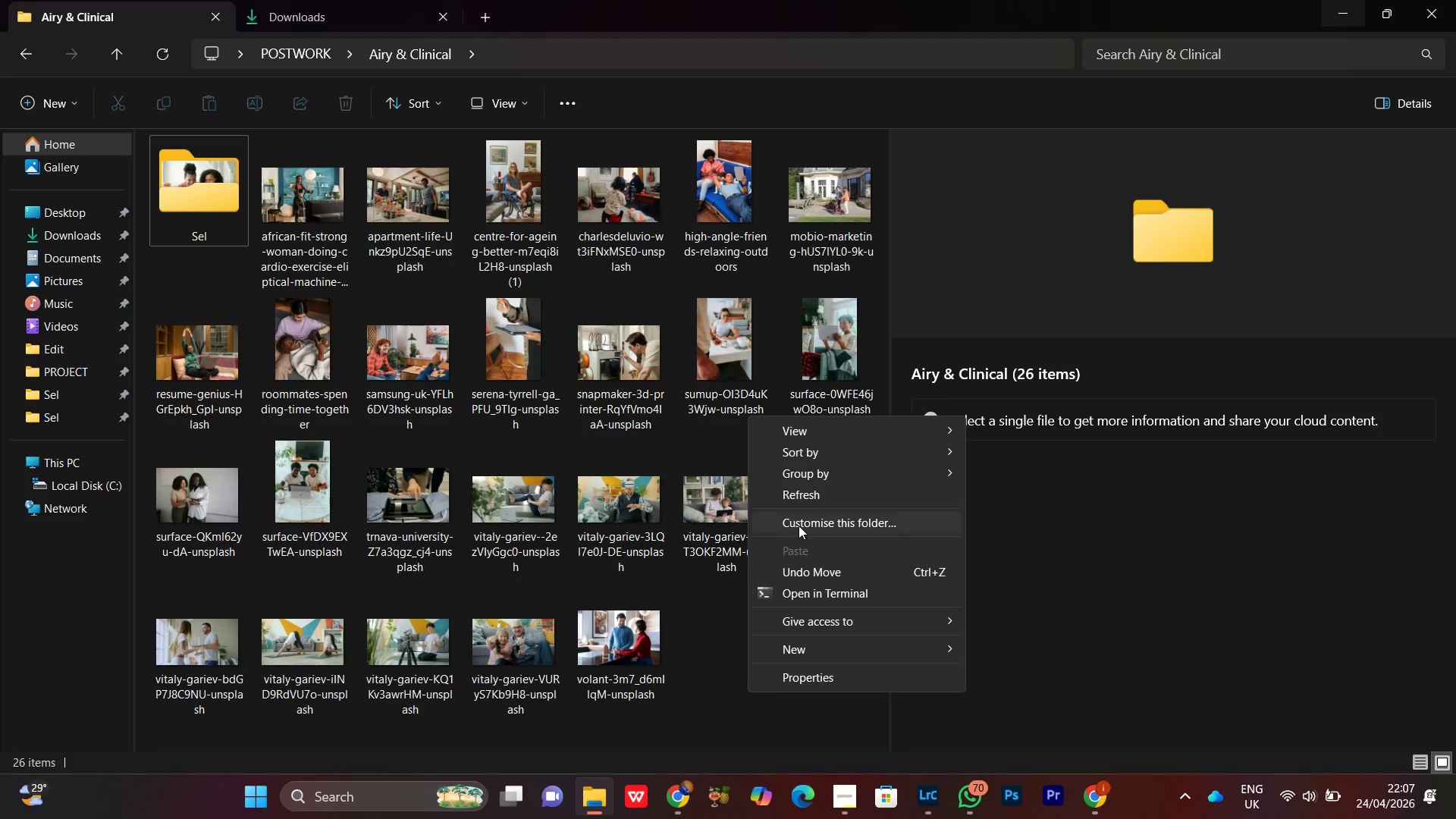 
double_click([800, 494])
 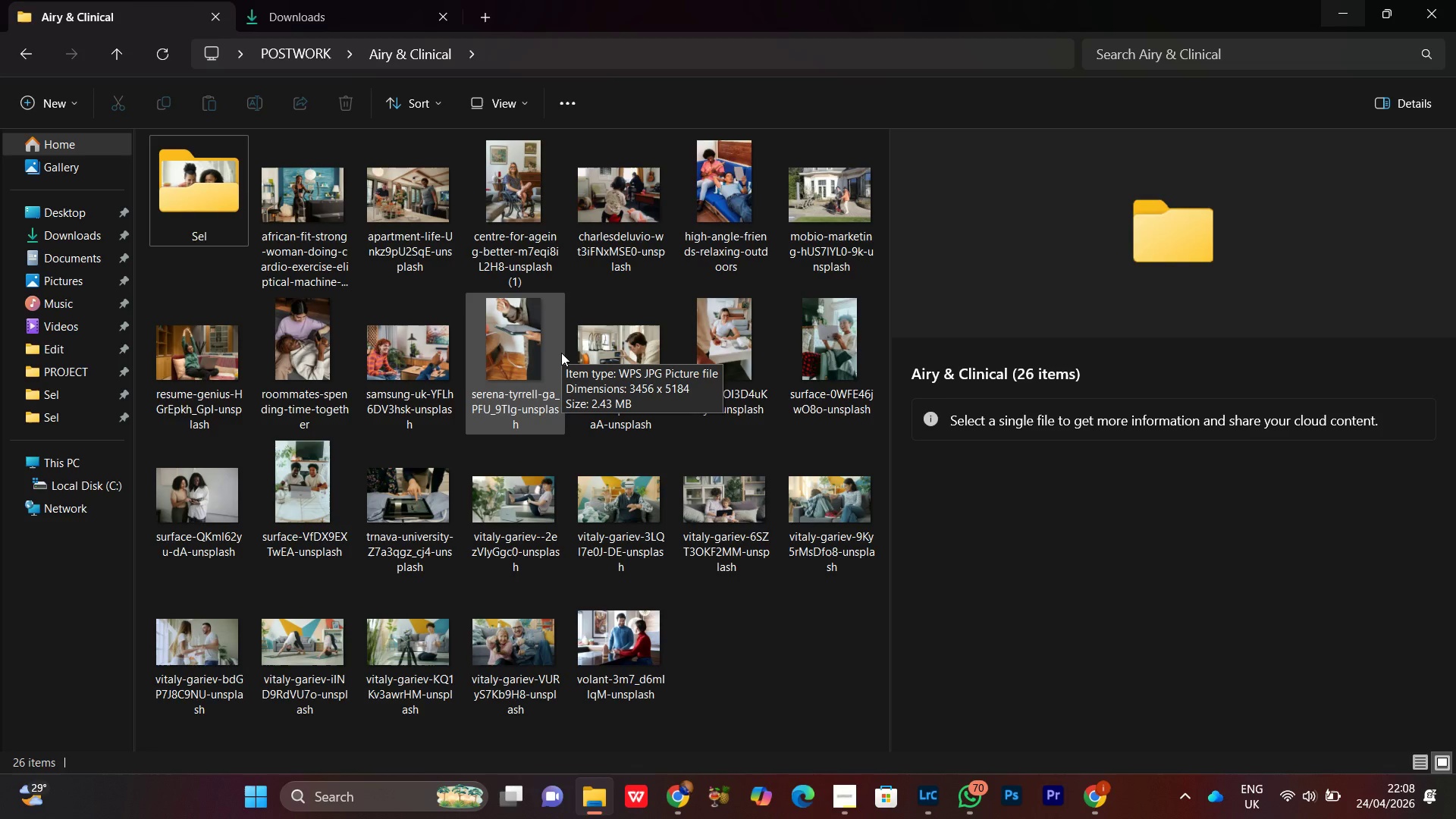 
wait(55.73)
 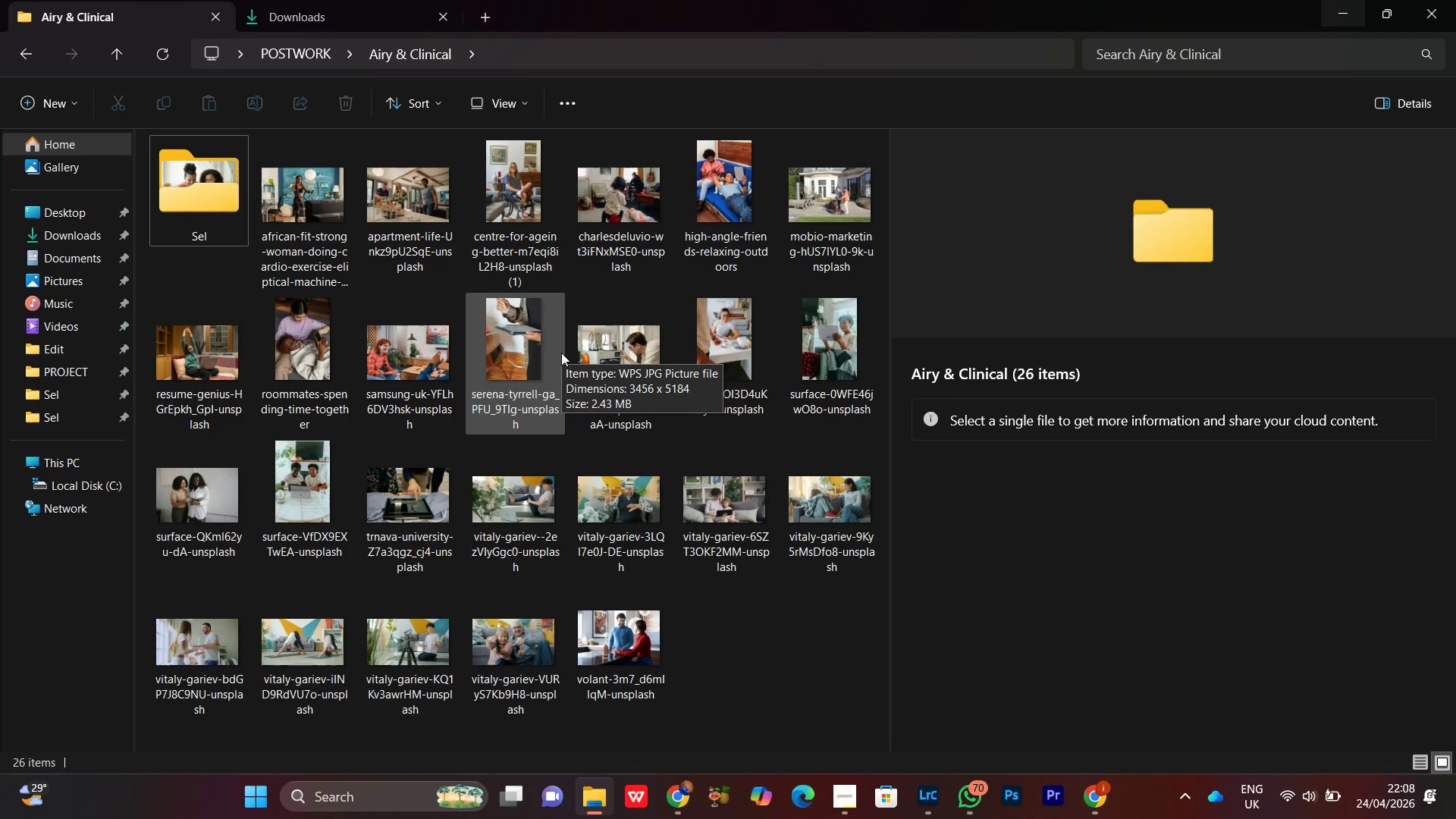 
scroll: coordinate [727, 465], scroll_direction: down, amount: 5.0
 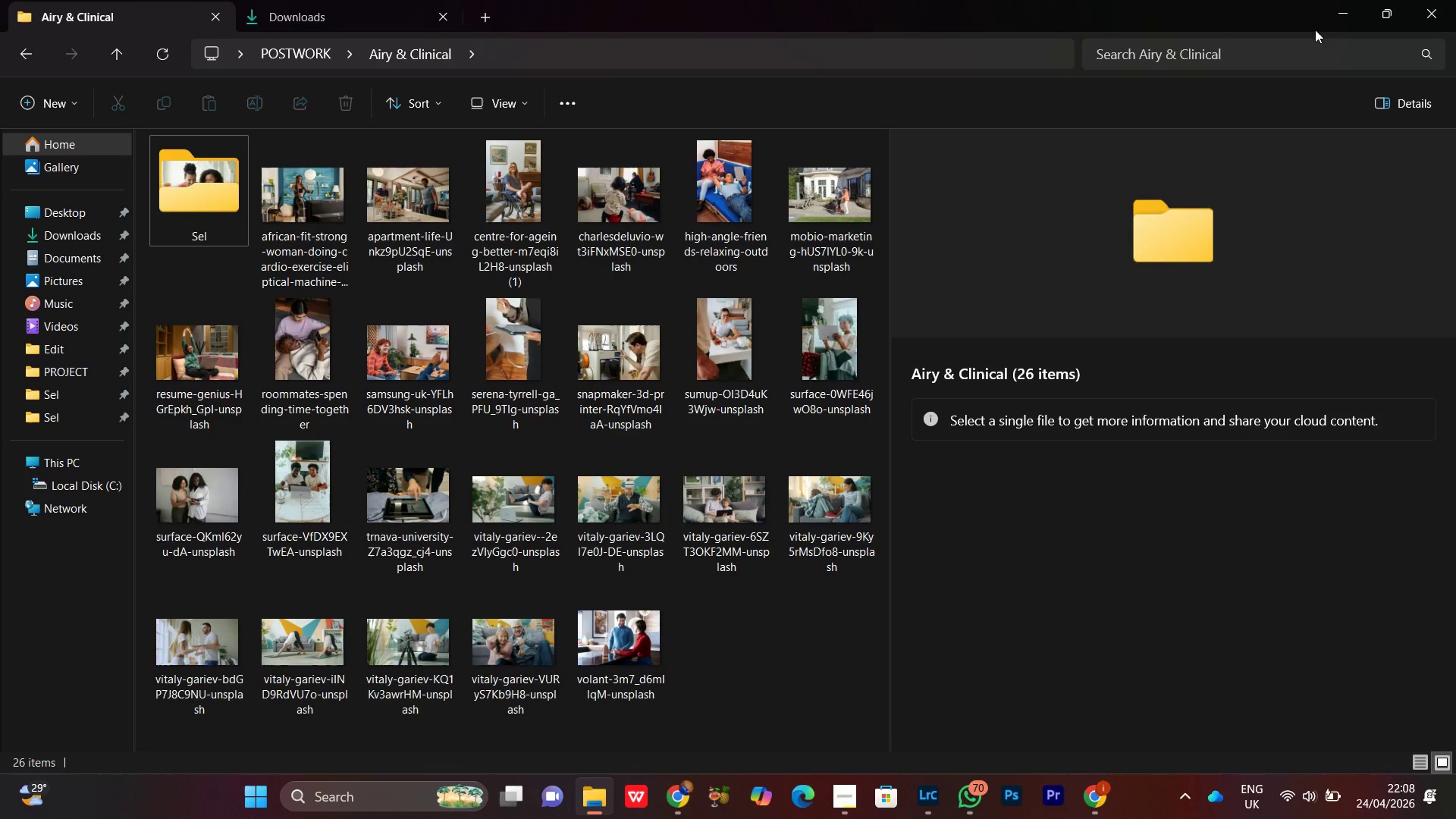 
left_click([1341, 17])
 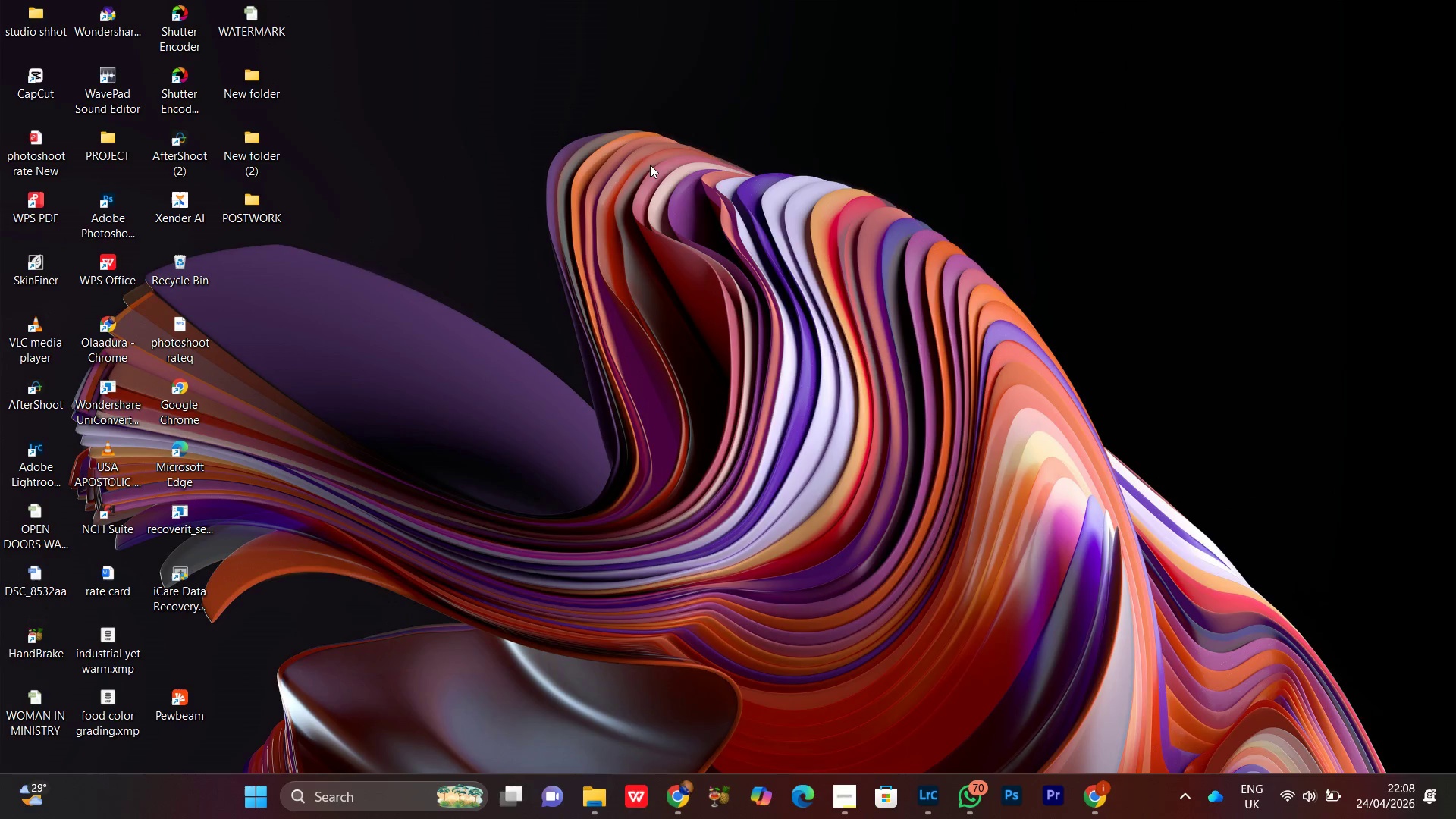 
wait(10.11)
 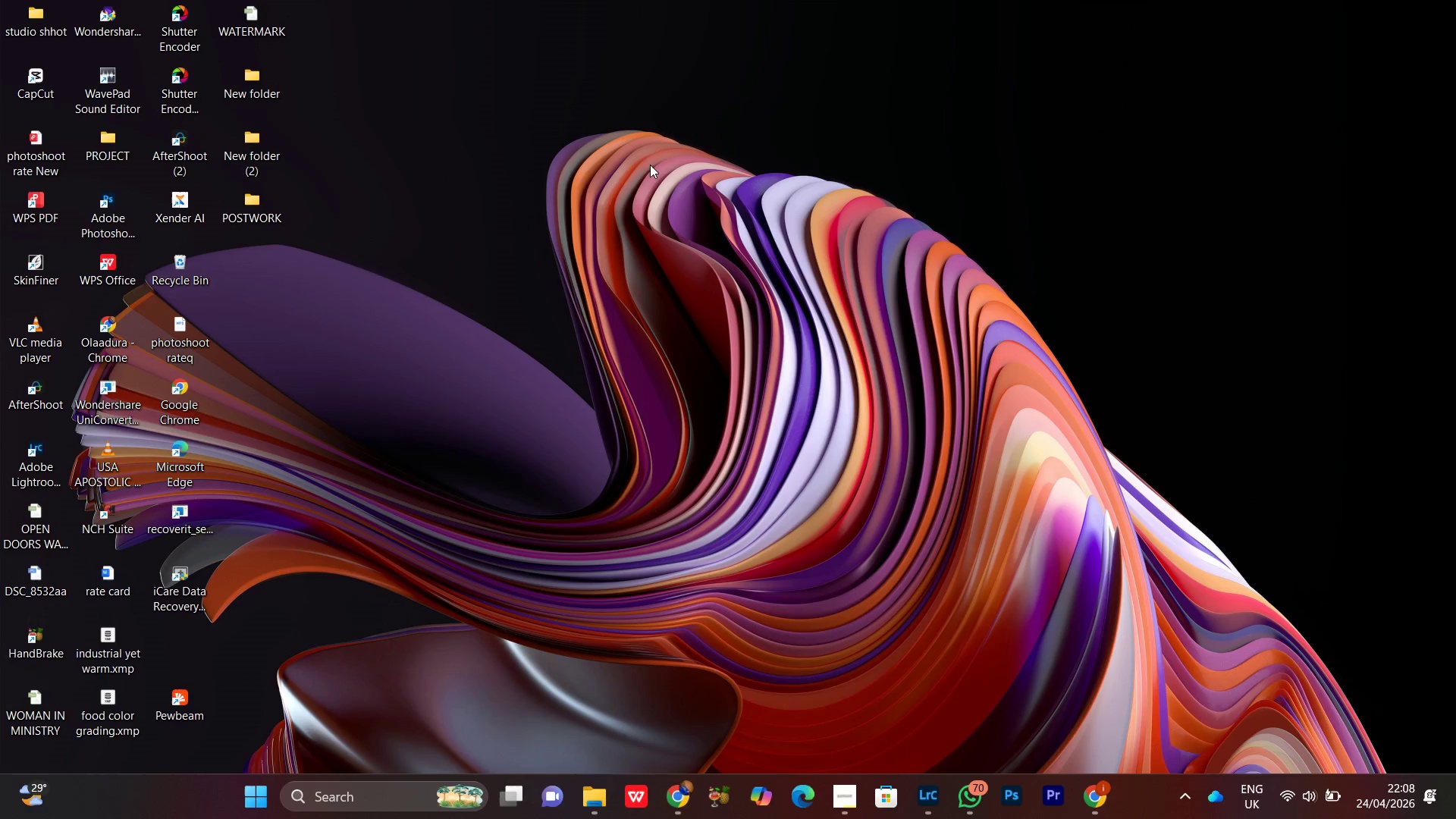 
right_click([446, 80])
 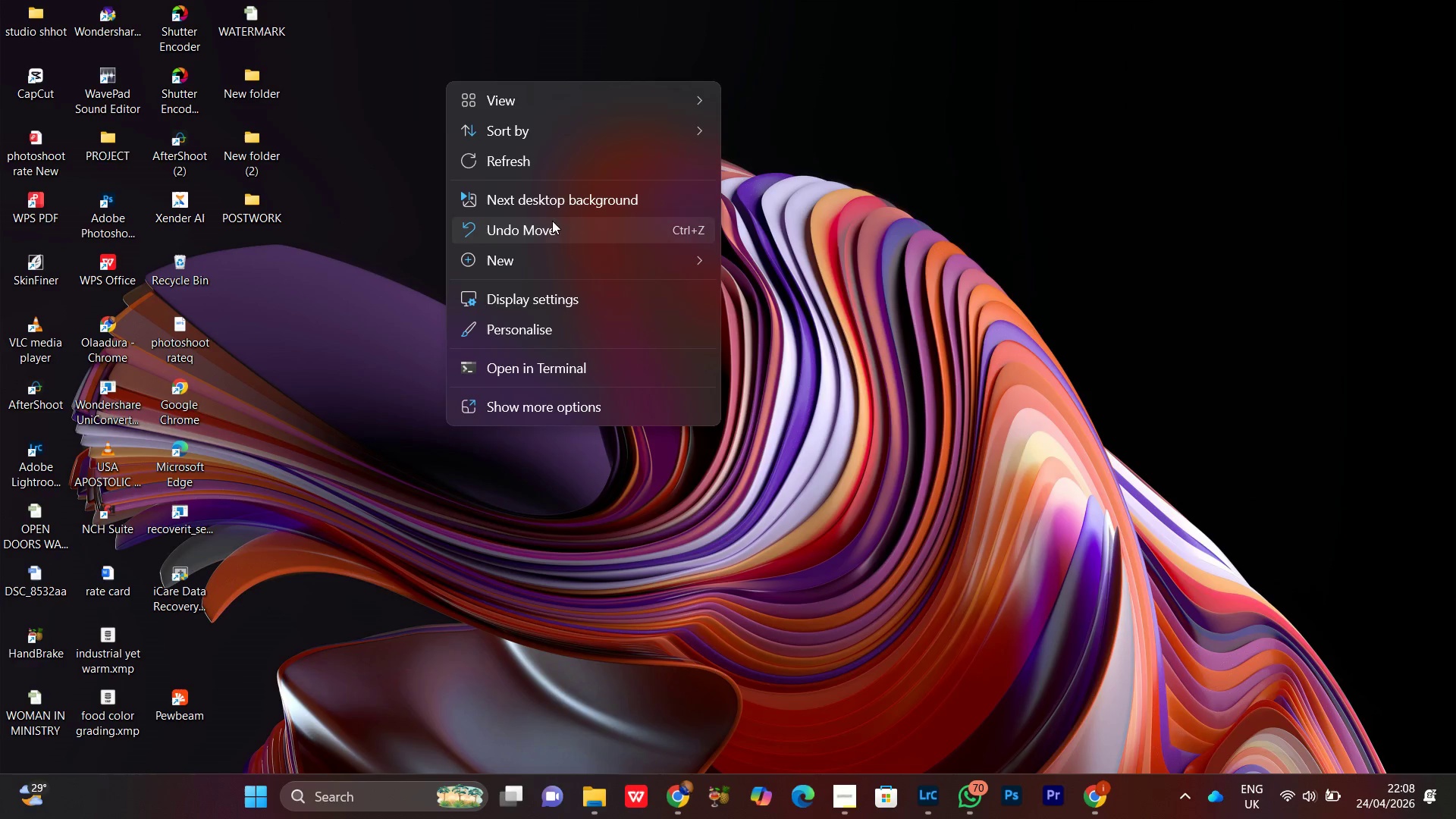 
left_click([548, 158])
 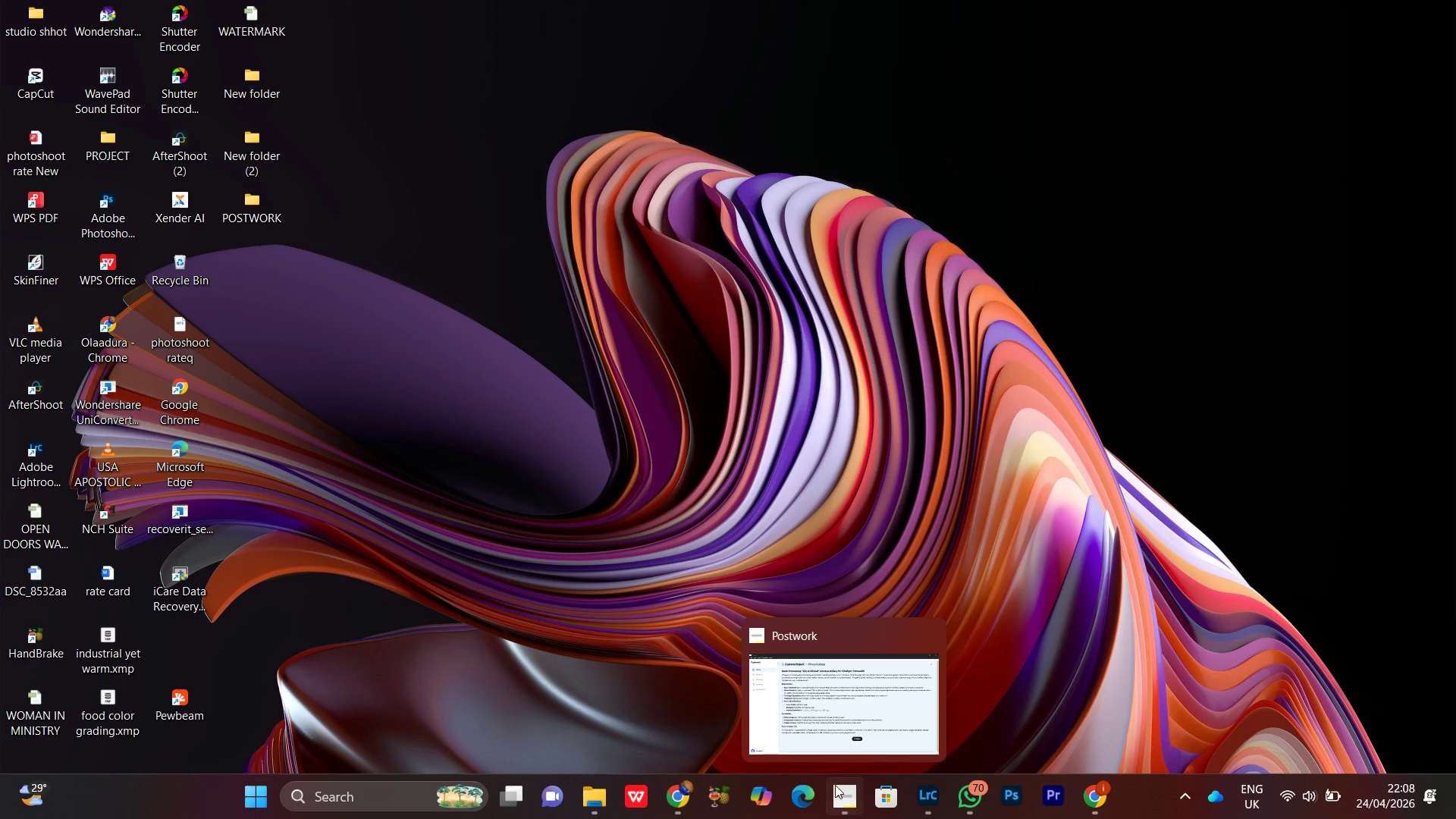 
wait(6.33)
 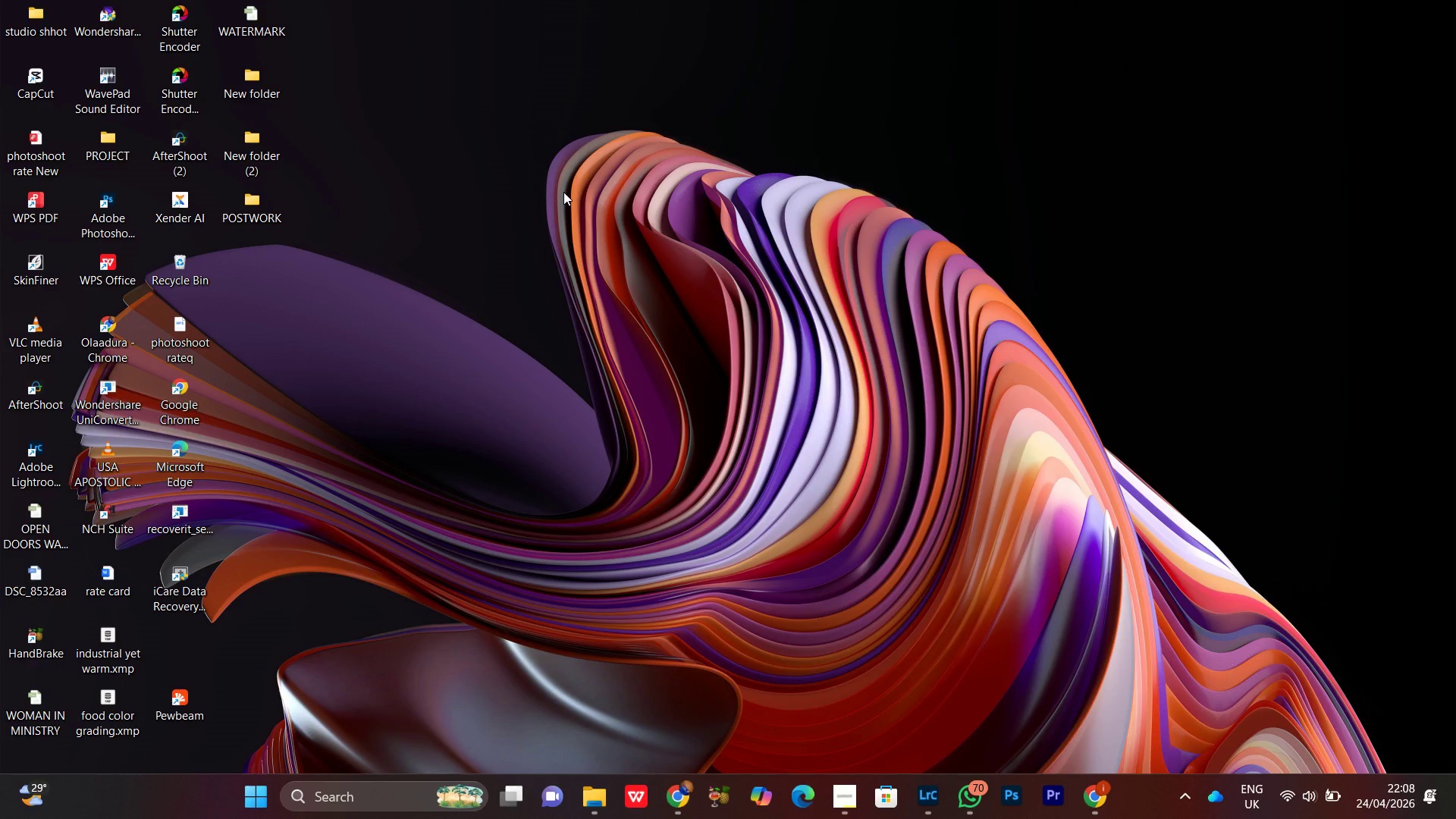 
left_click([917, 818])
 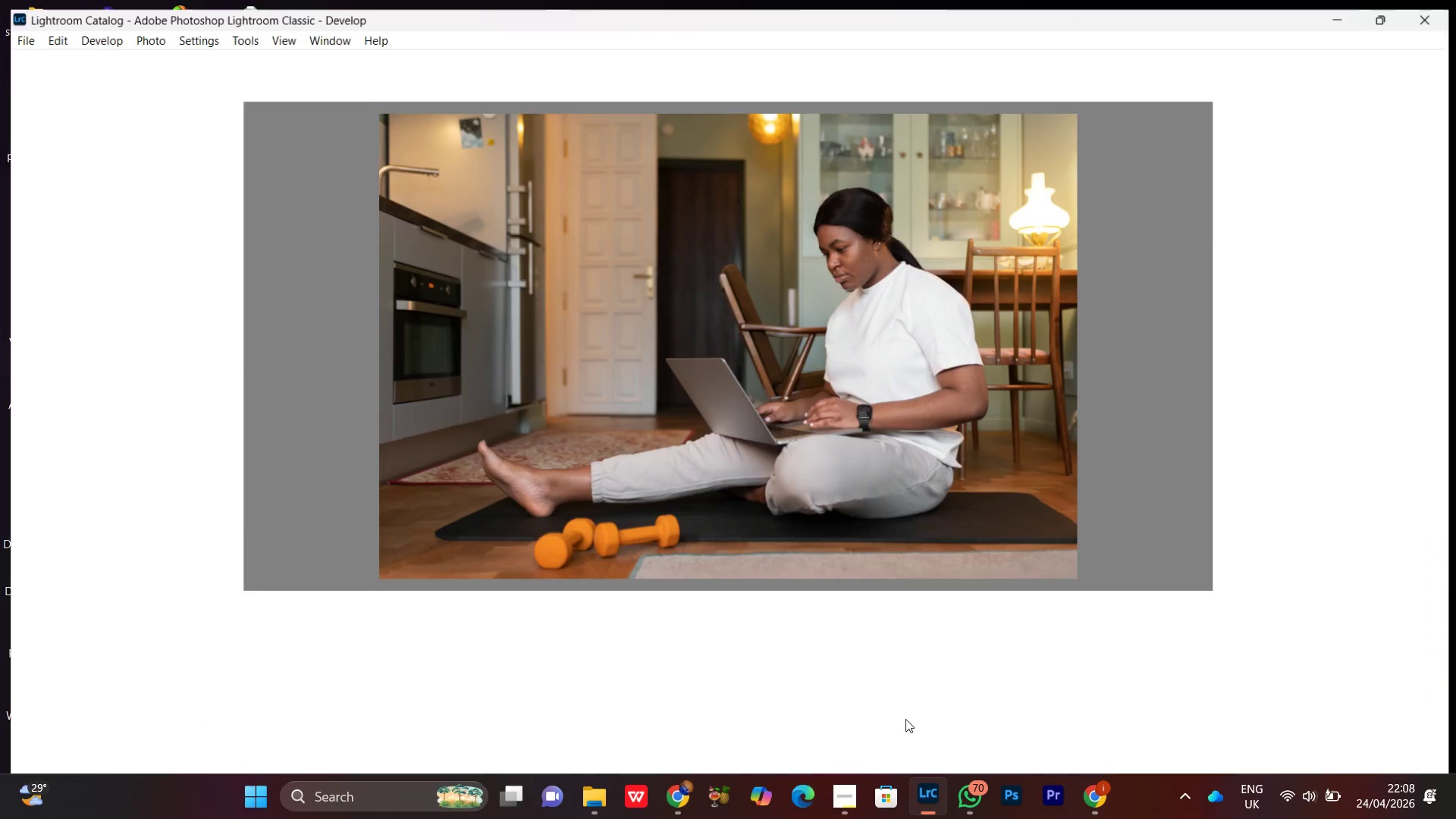 
mouse_move([863, 563])
 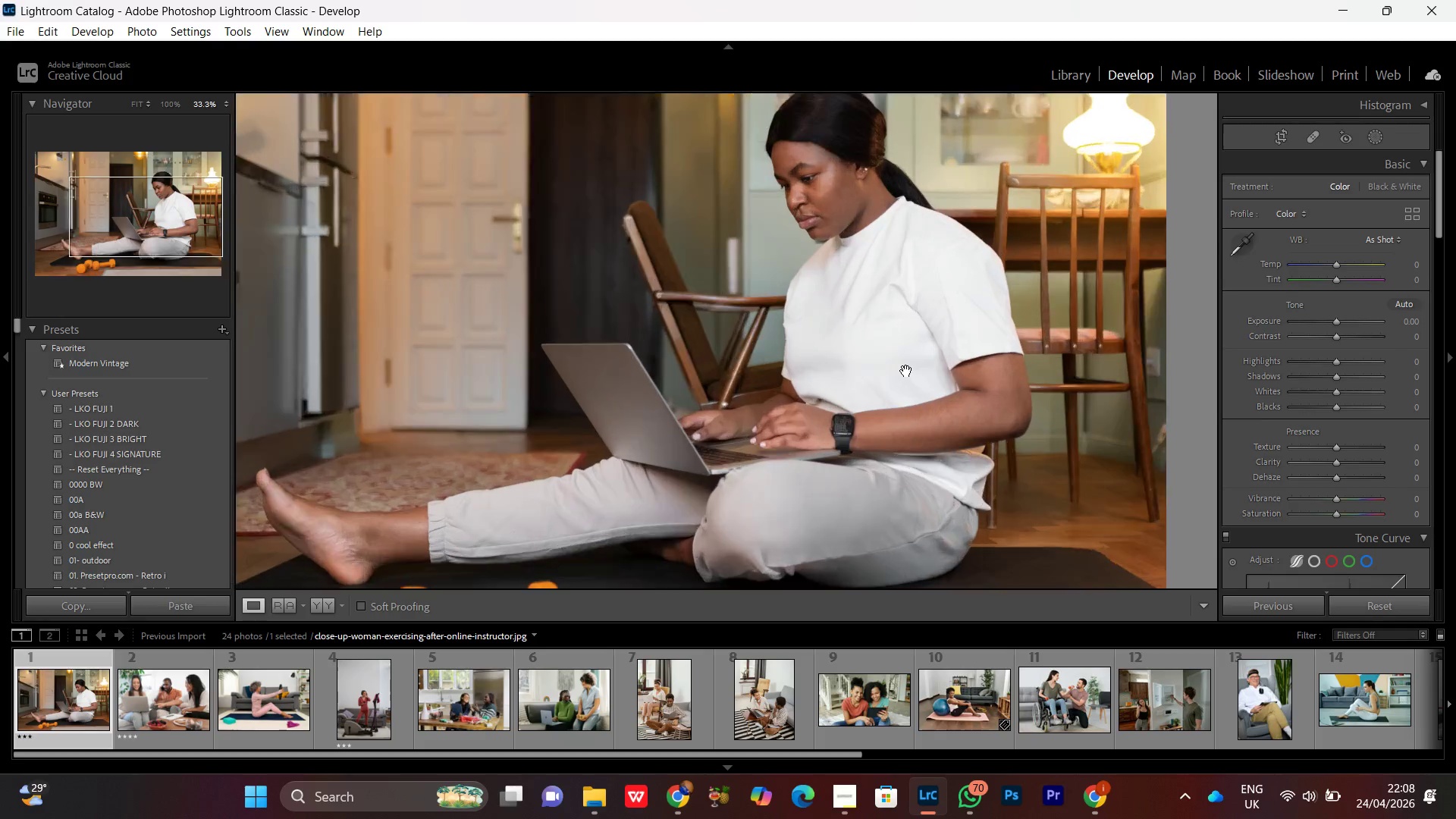 
double_click([906, 371])
 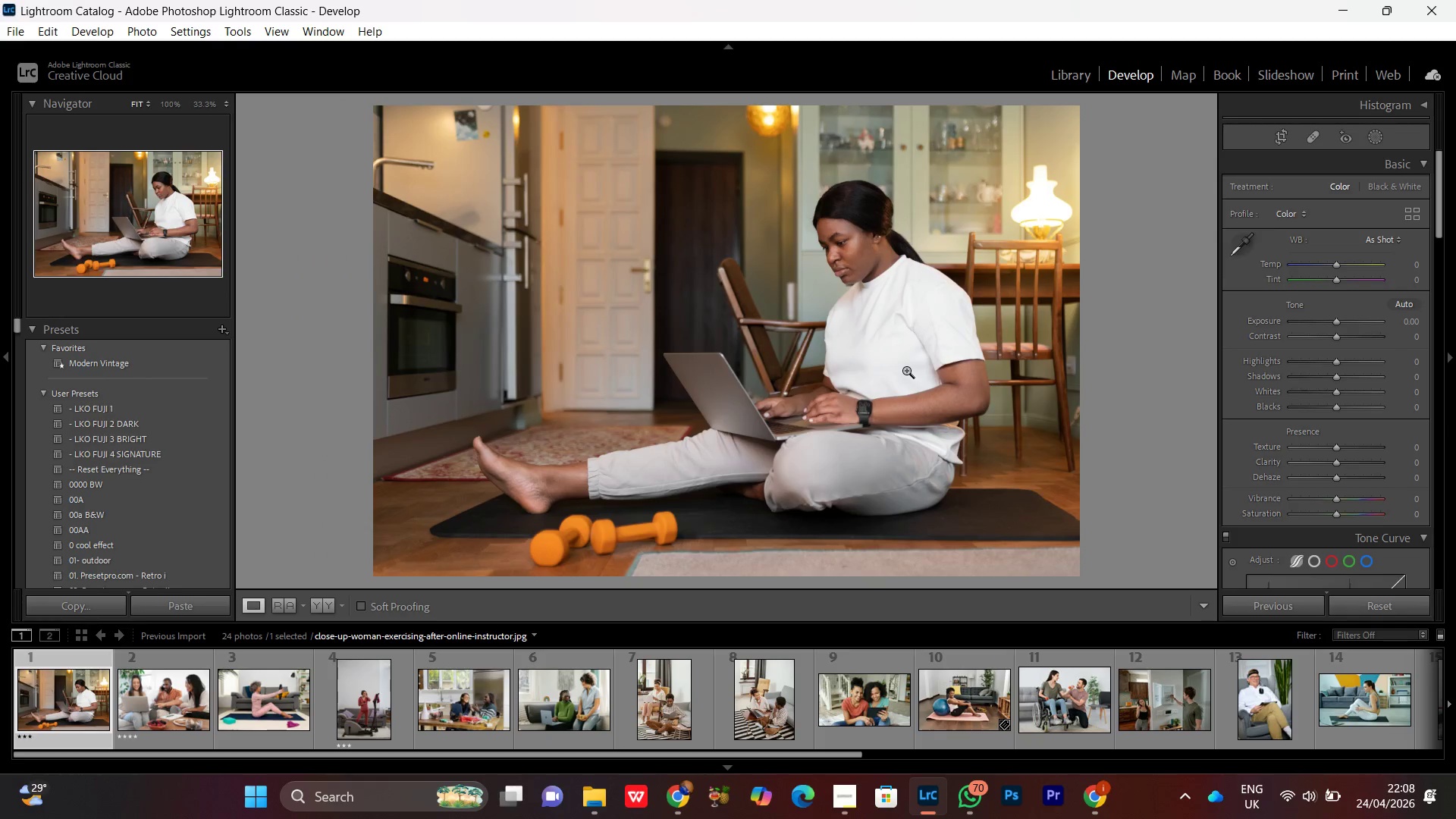 
left_click([906, 370])
 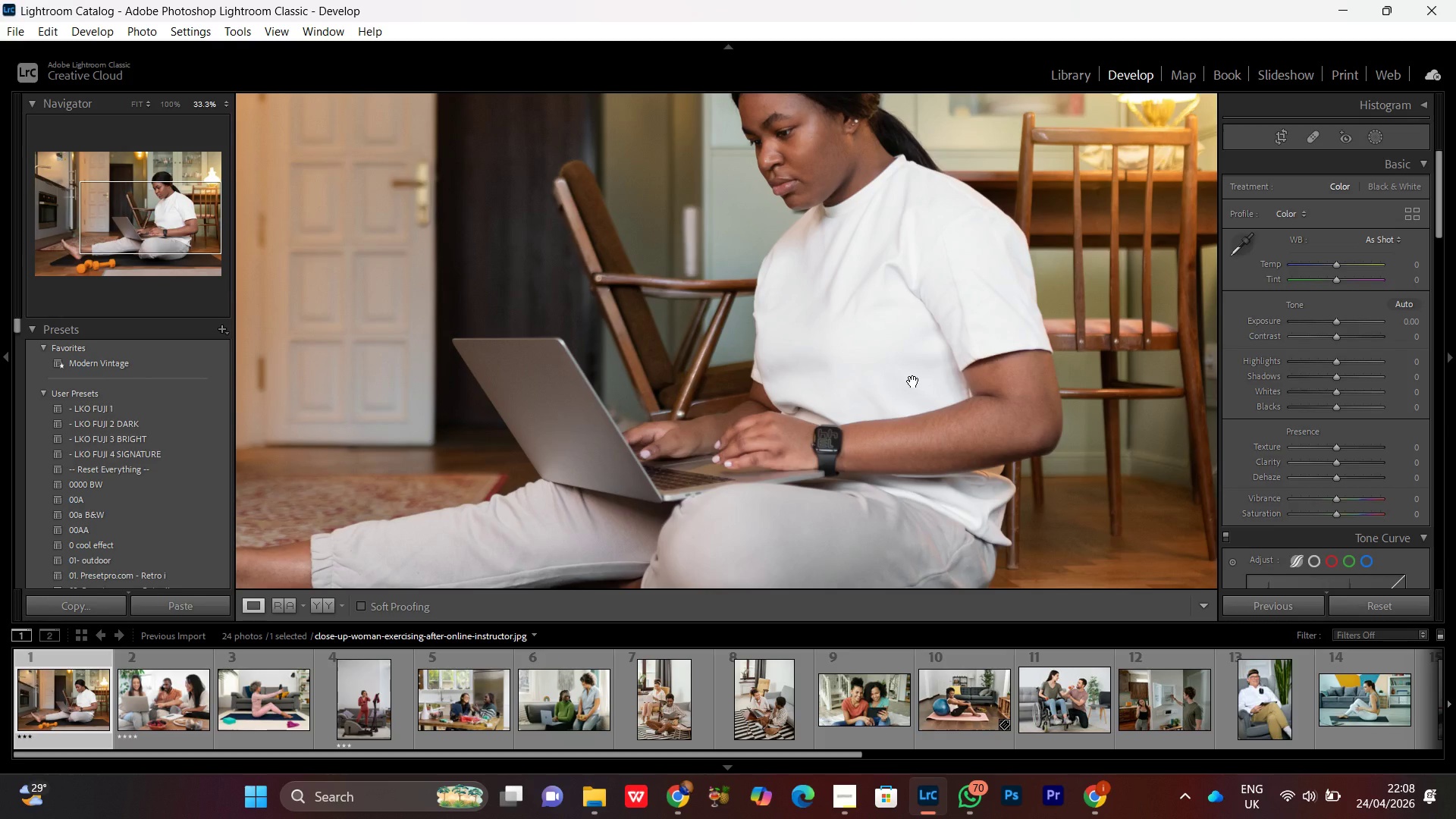 
wait(14.16)
 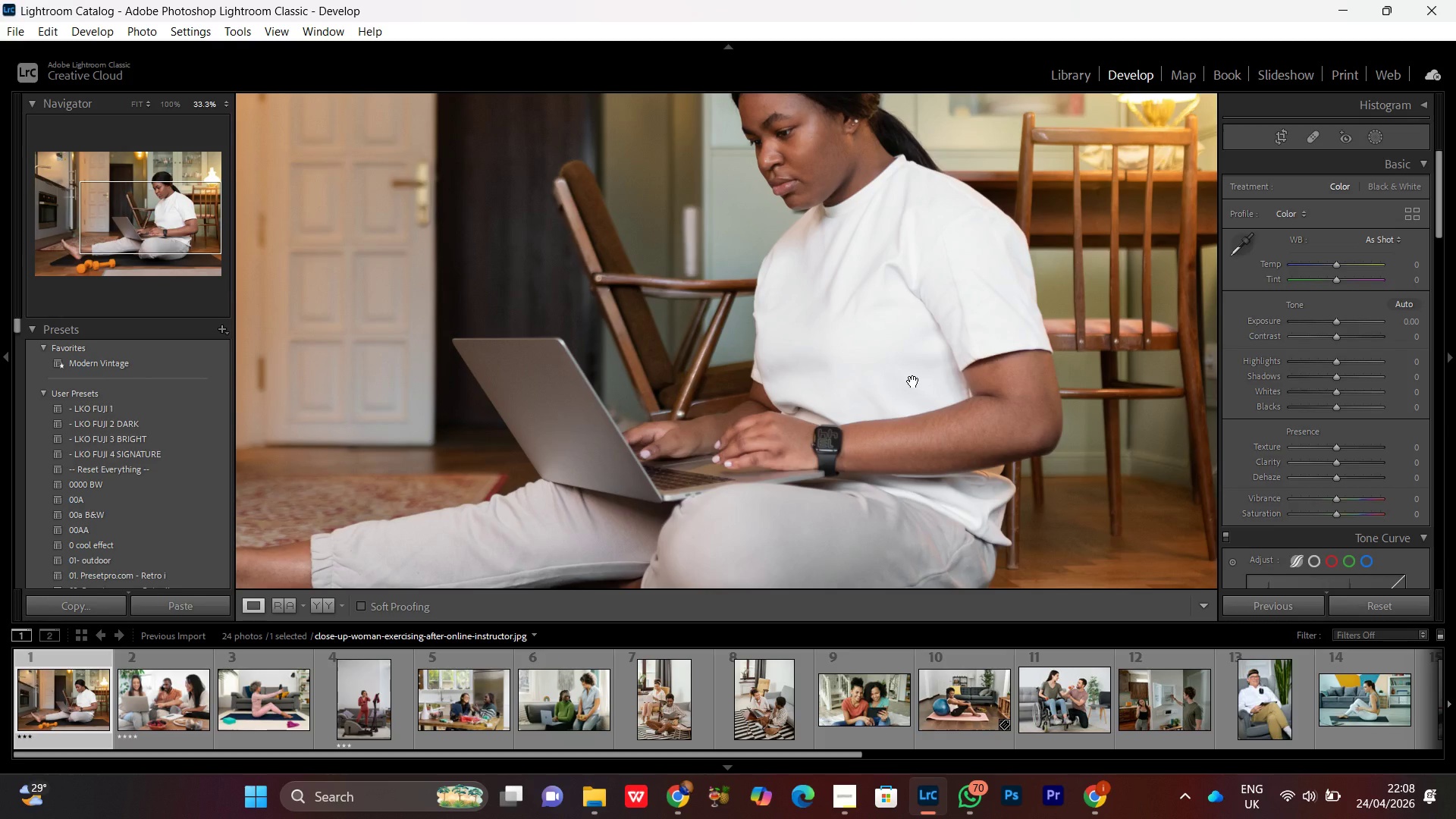 
double_click([917, 356])
 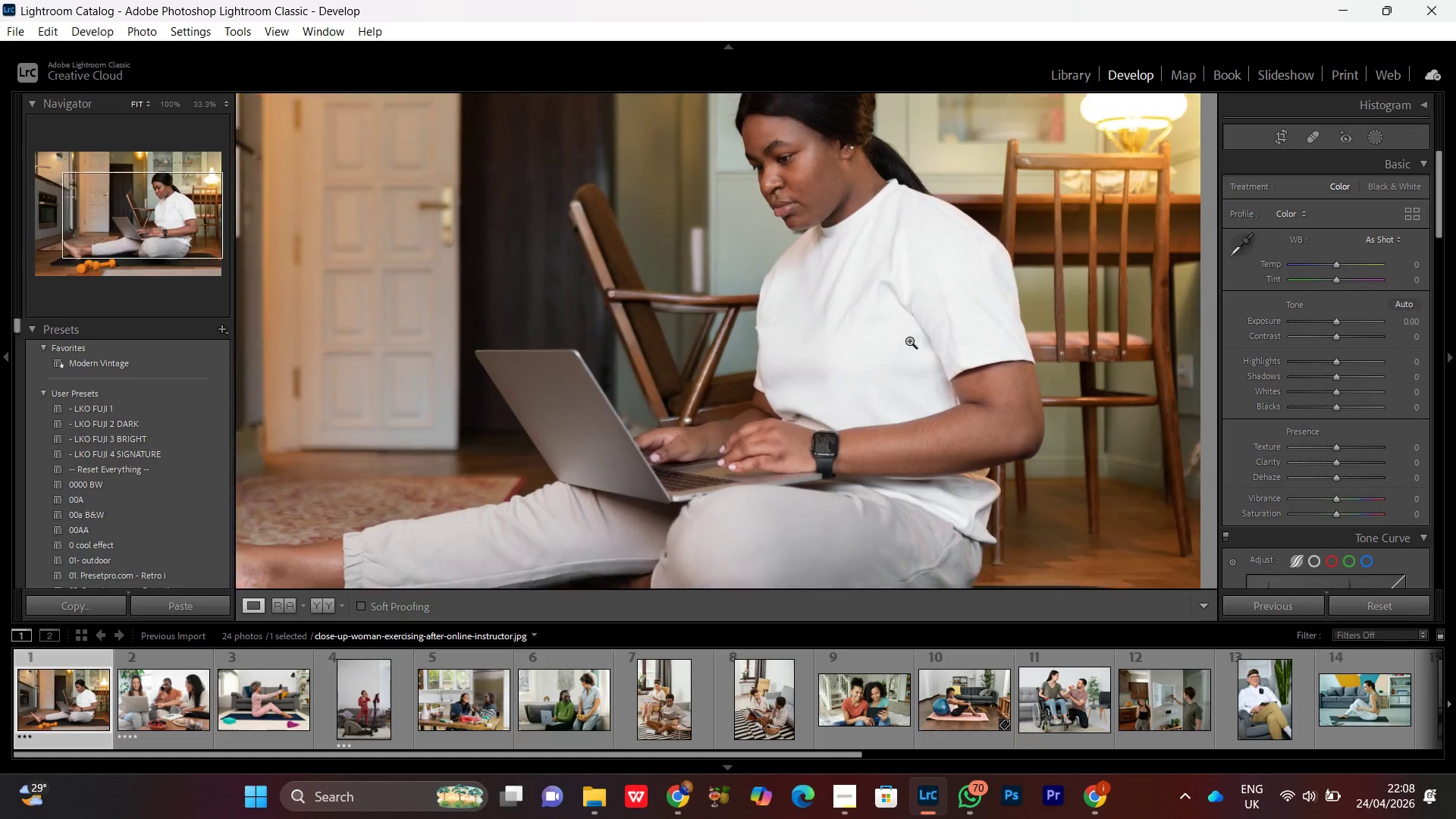 
triple_click([895, 304])
 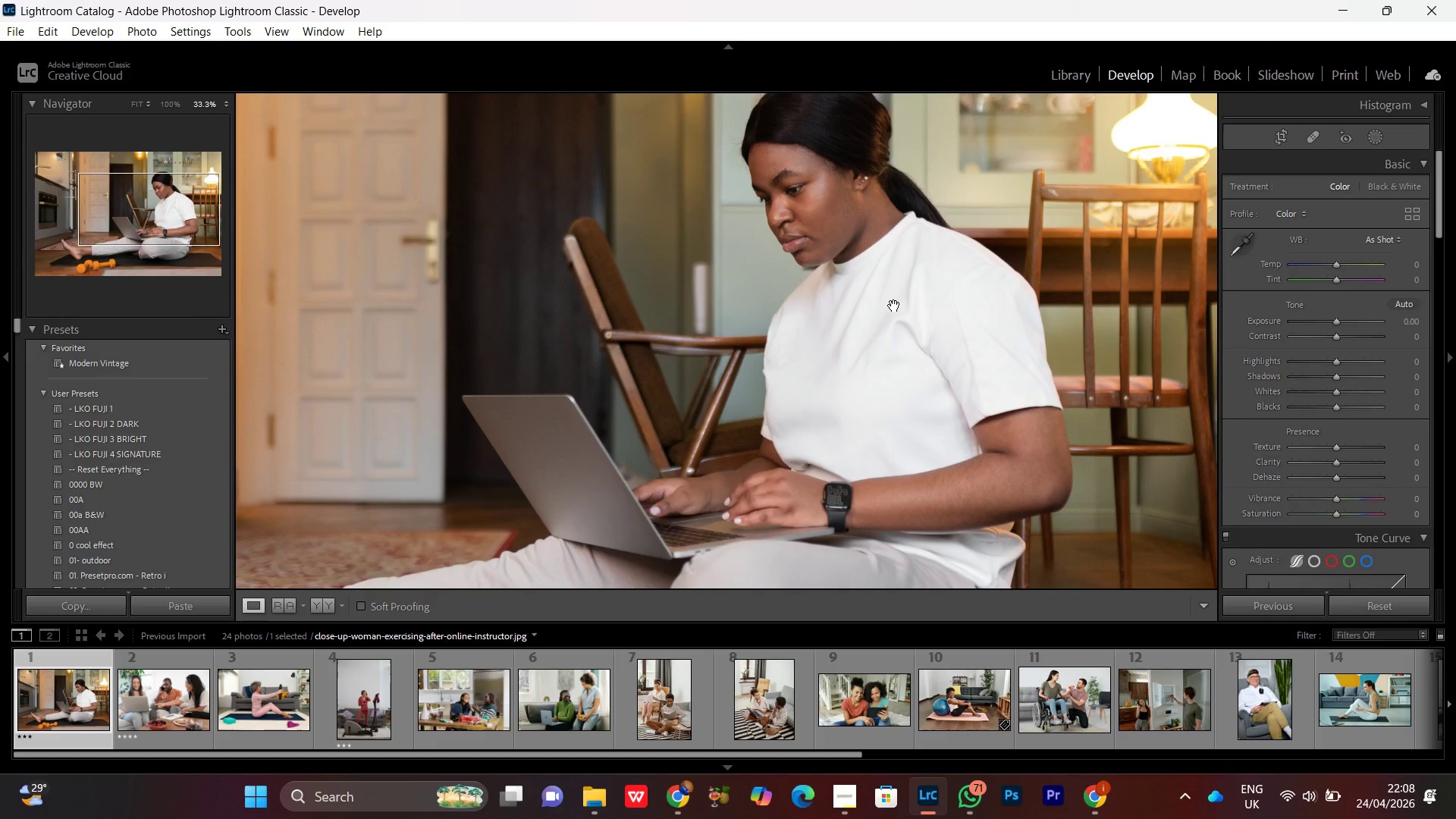 
wait(16.58)
 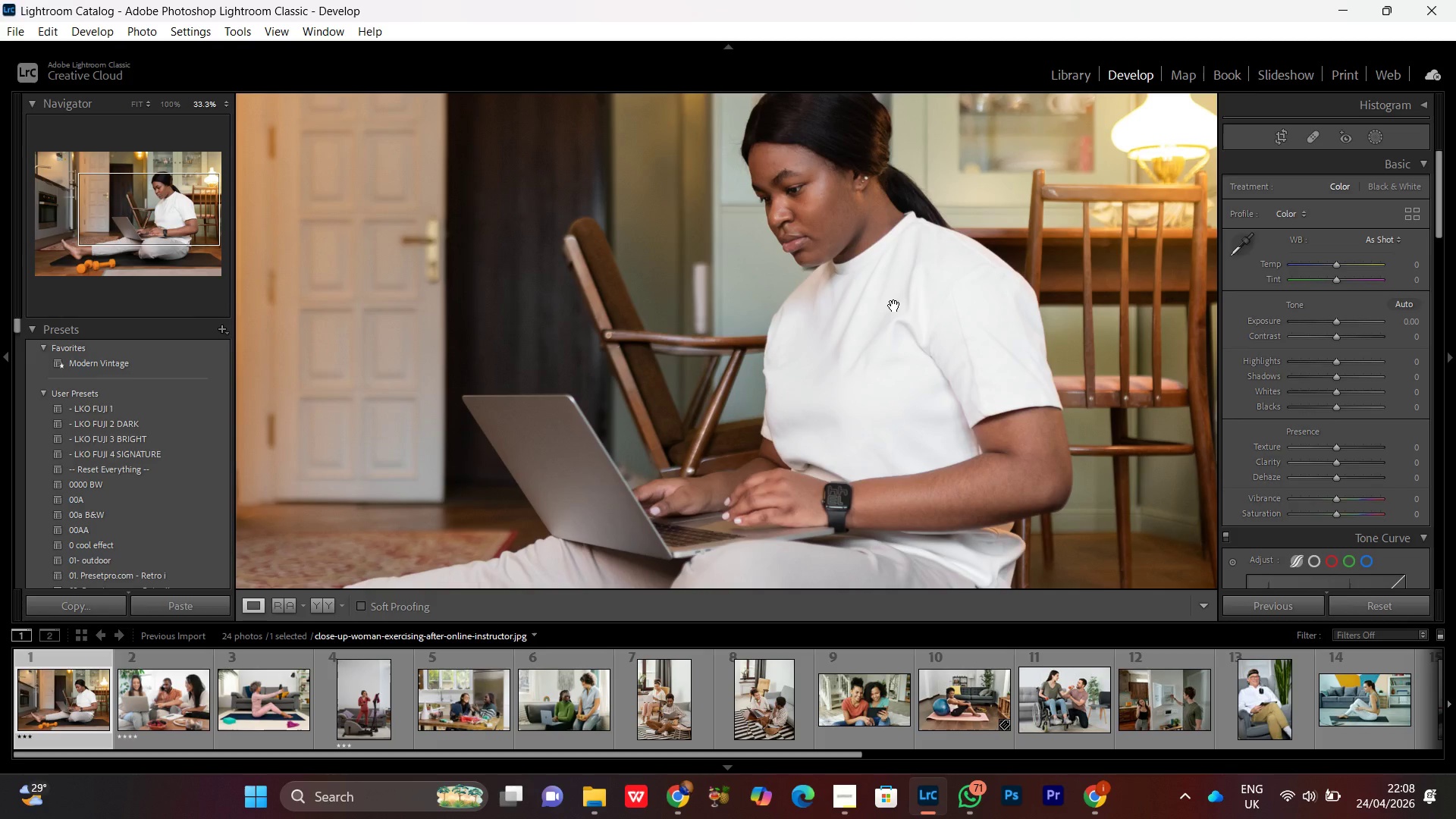 
left_click([819, 266])
 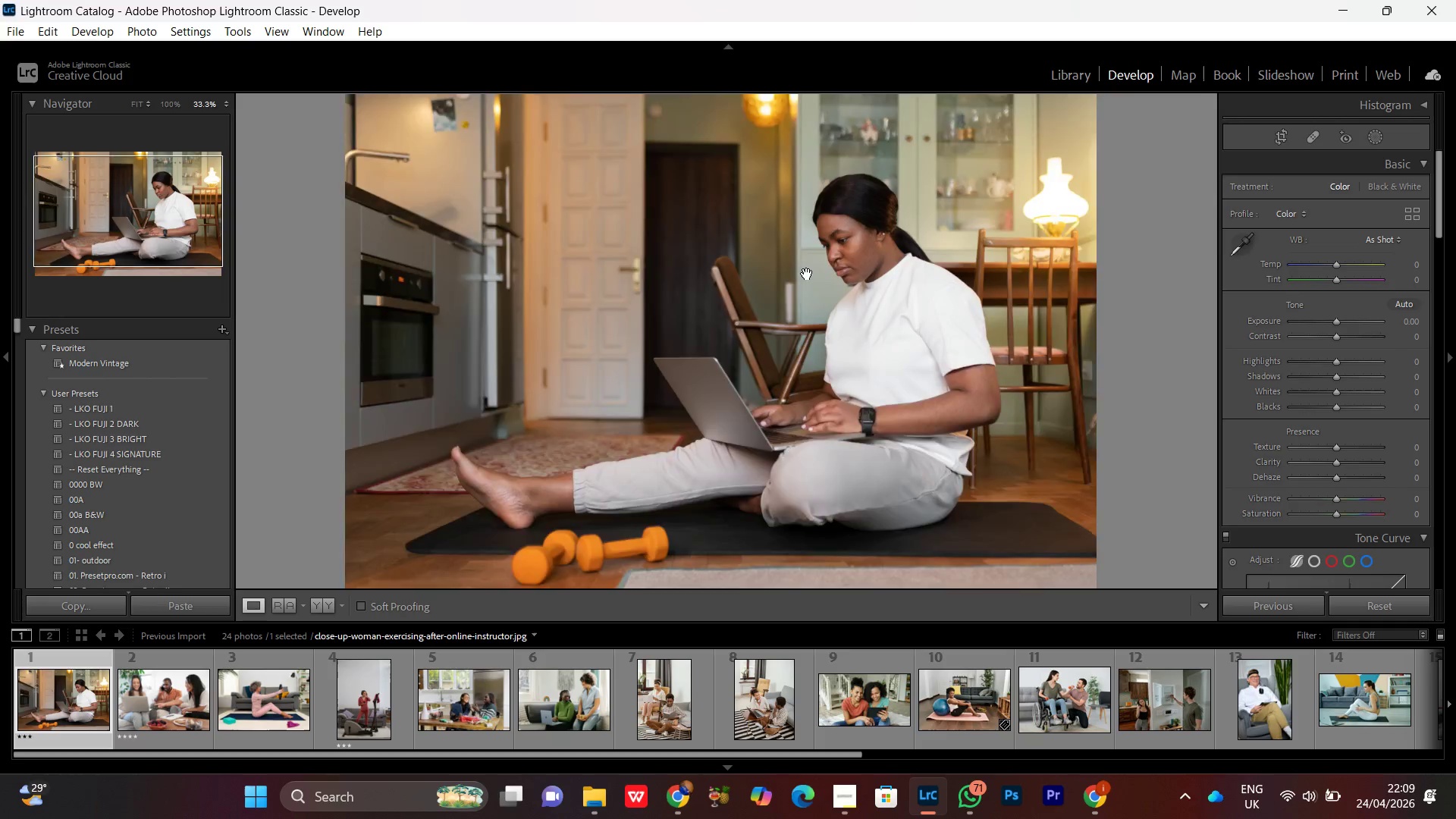 
double_click([807, 274])
 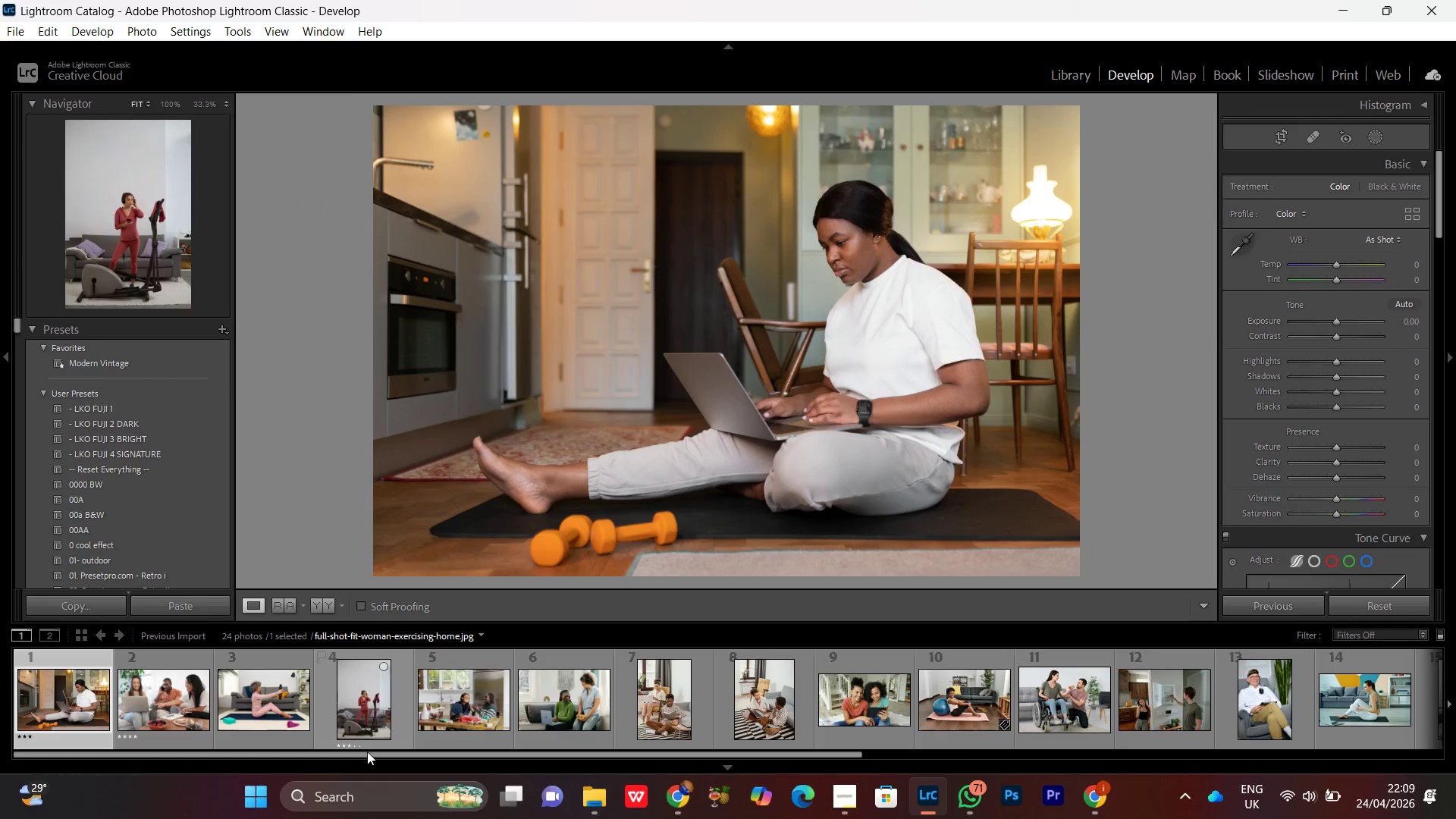 
mouse_move([422, 736])
 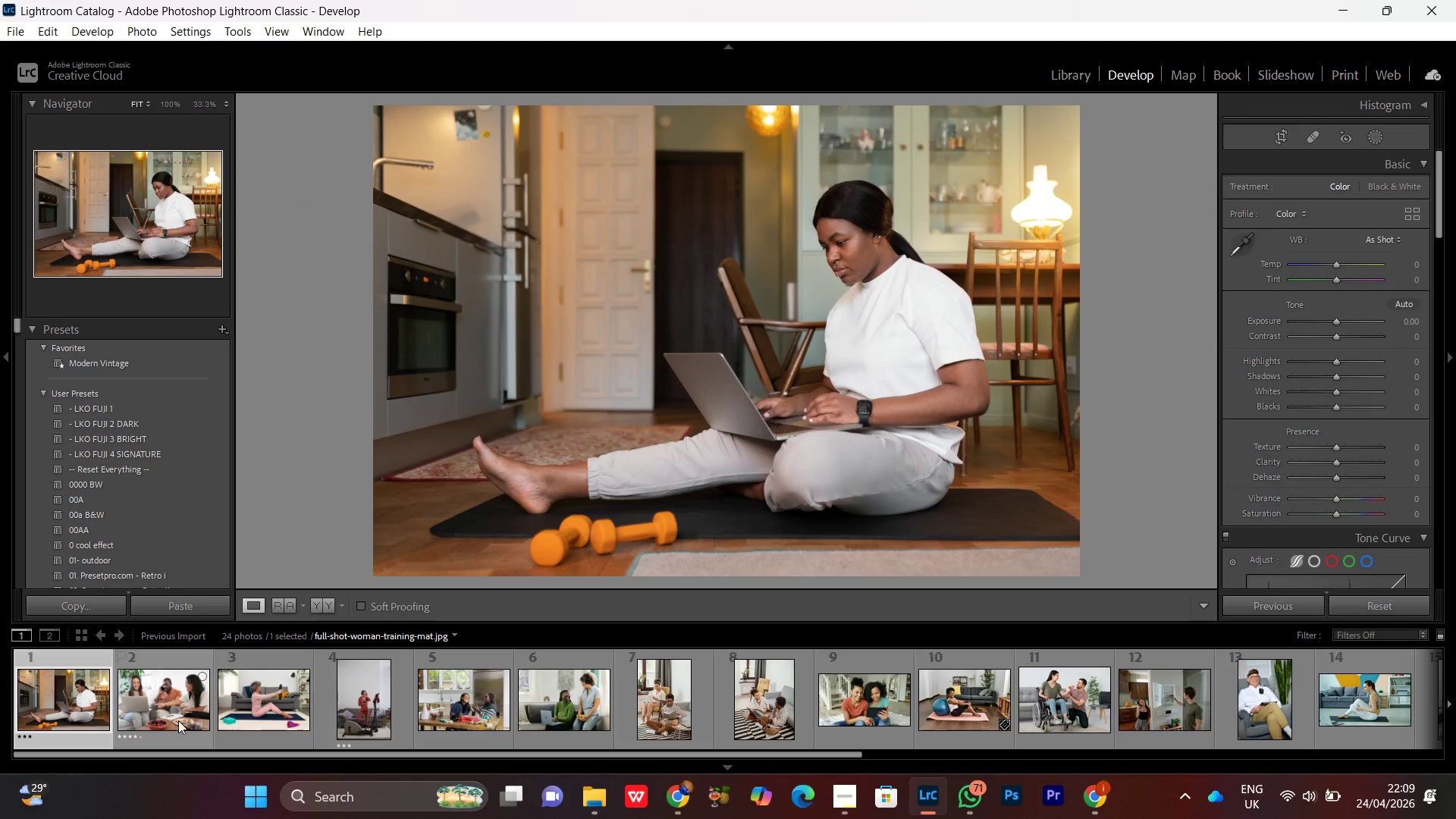 
double_click([170, 715])
 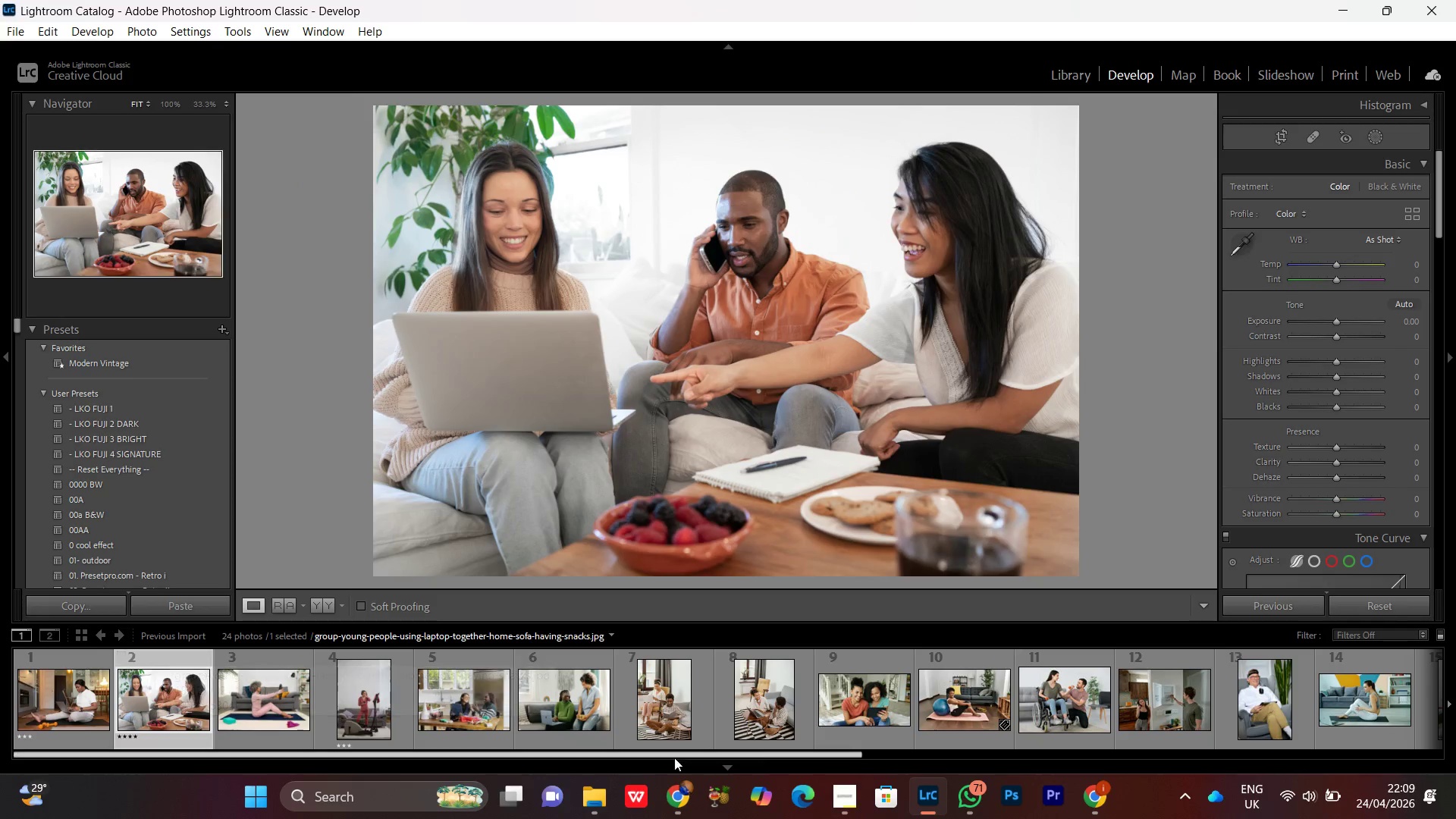 
double_click([861, 711])
 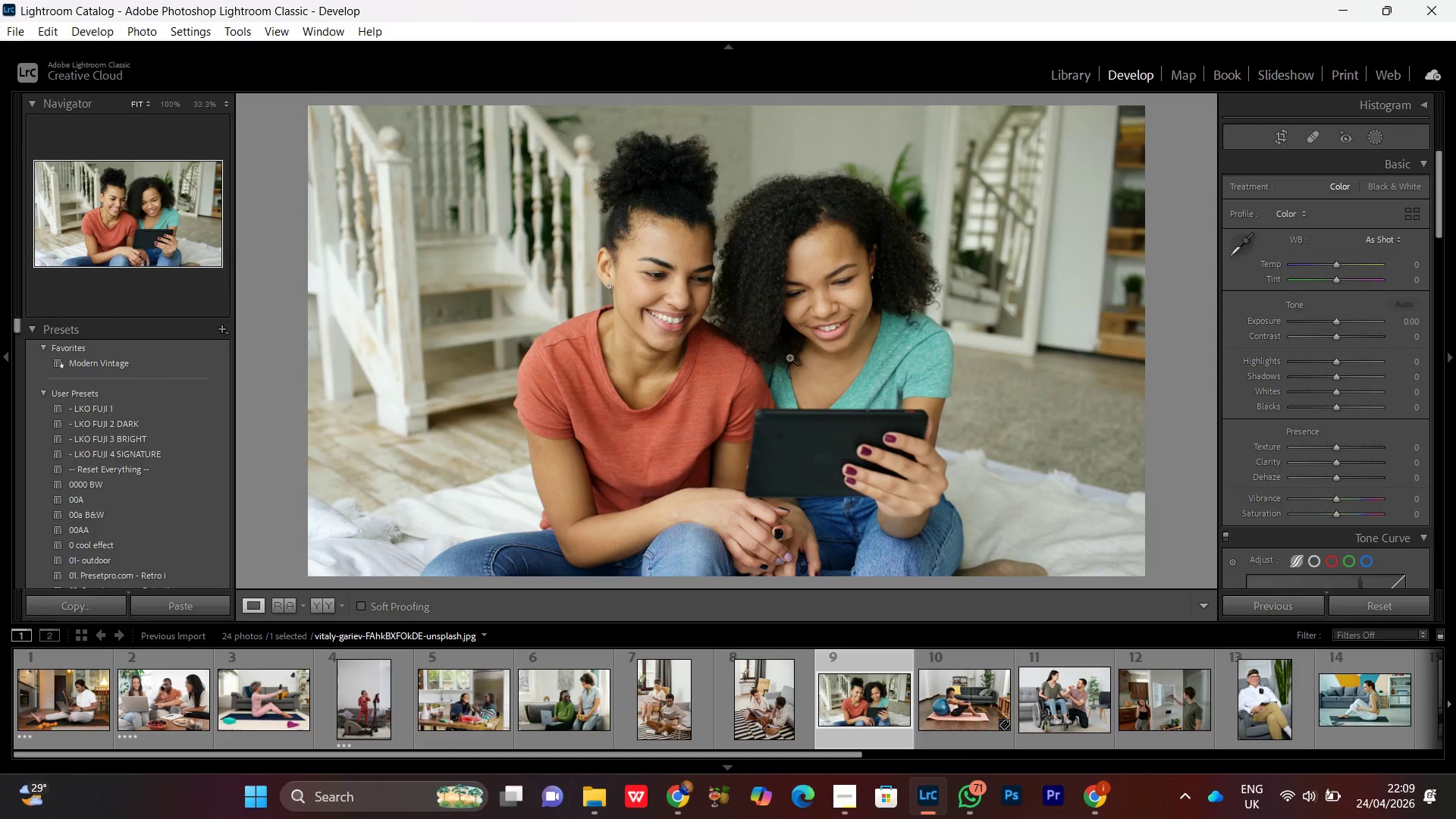 
double_click([797, 299])
 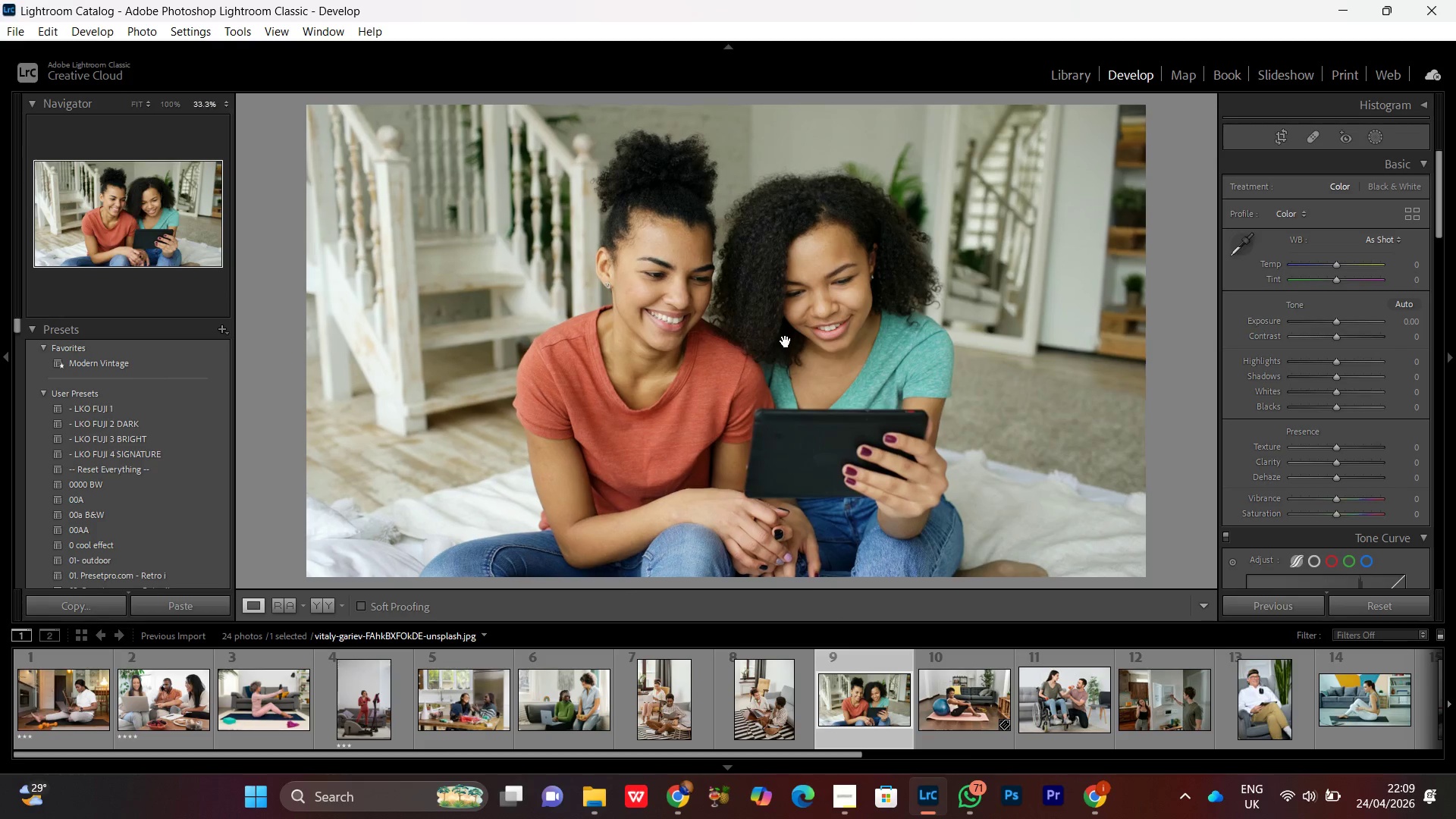 
double_click([786, 341])
 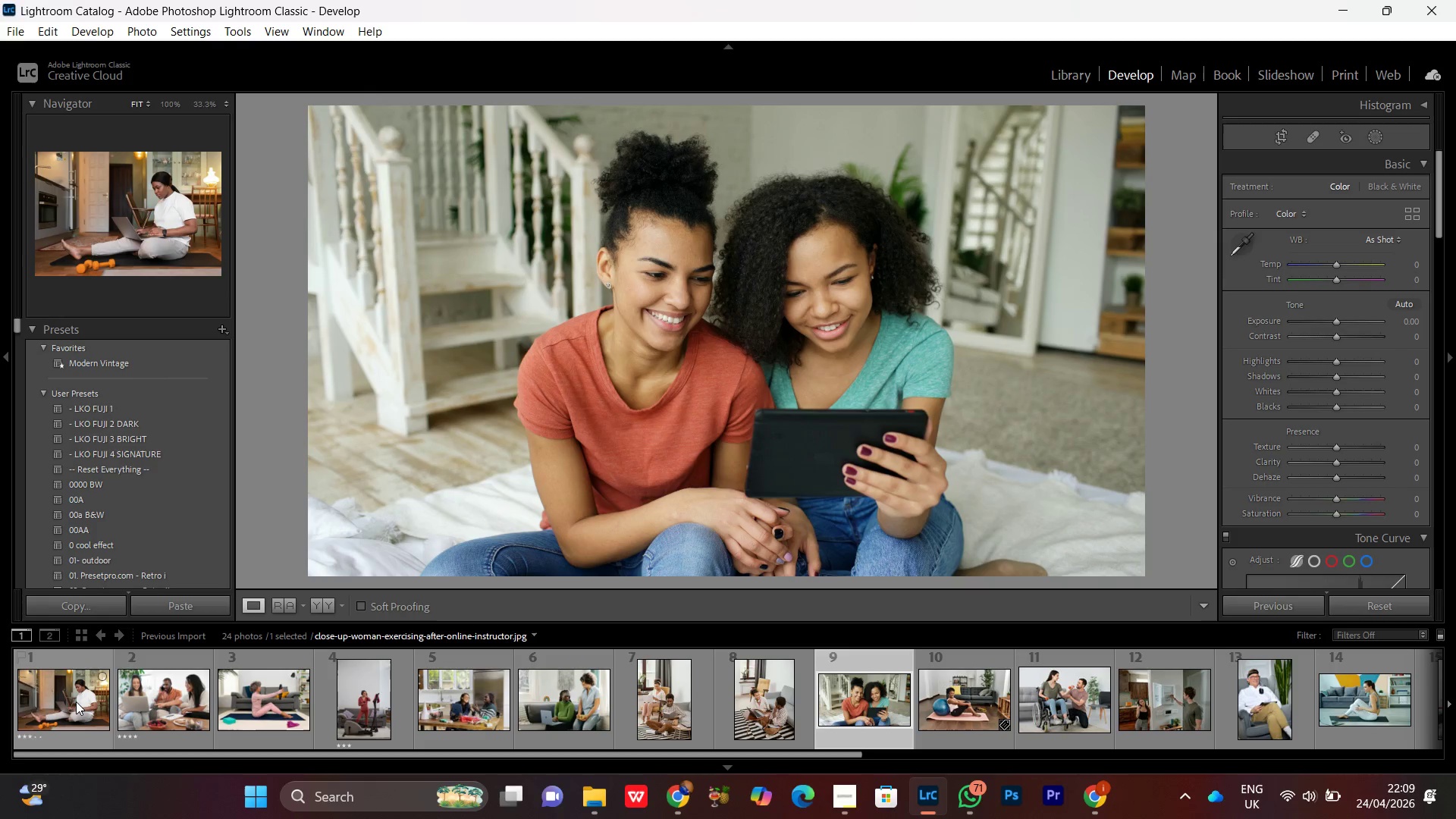 
double_click([76, 701])
 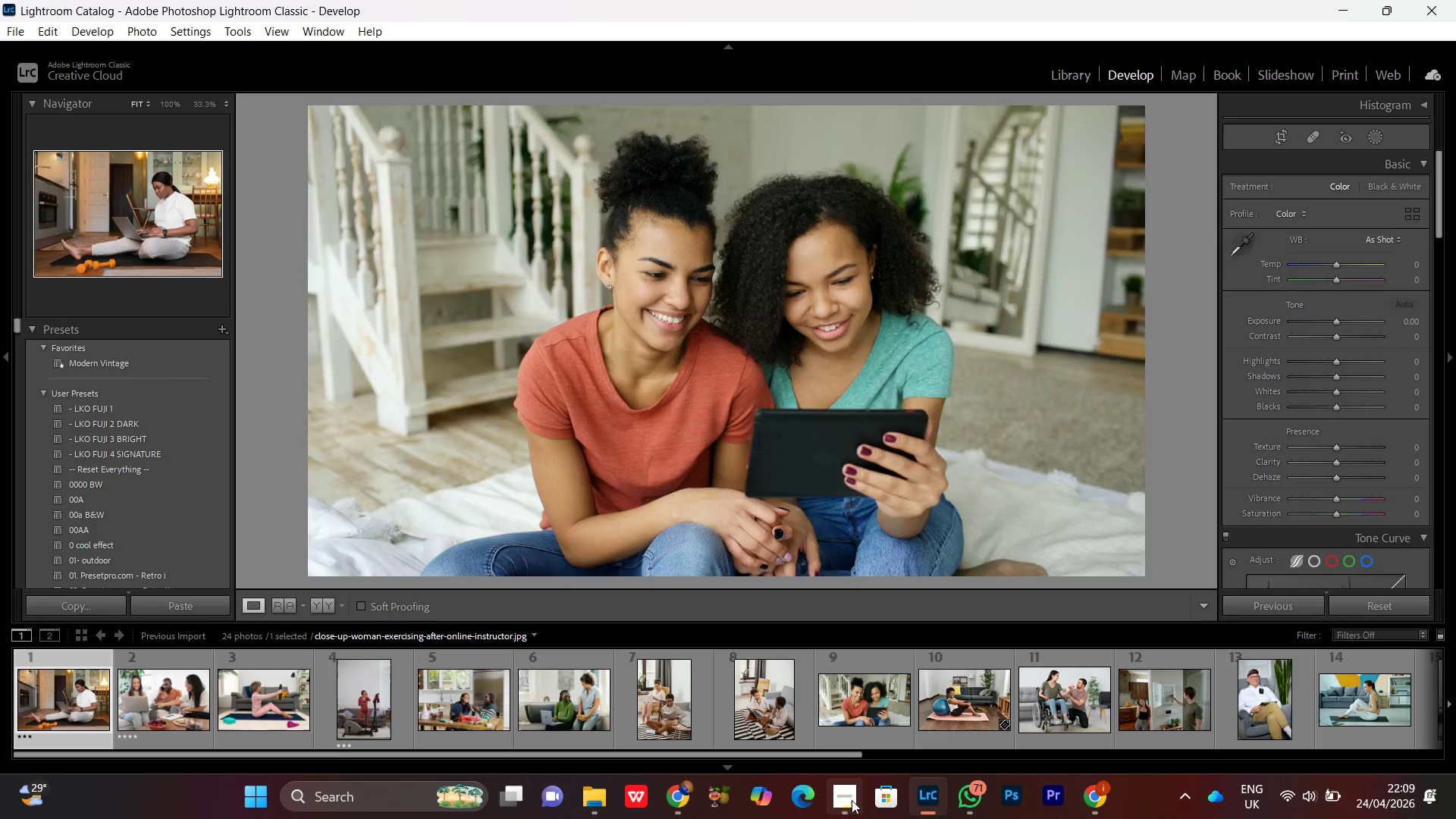 
left_click([855, 803])